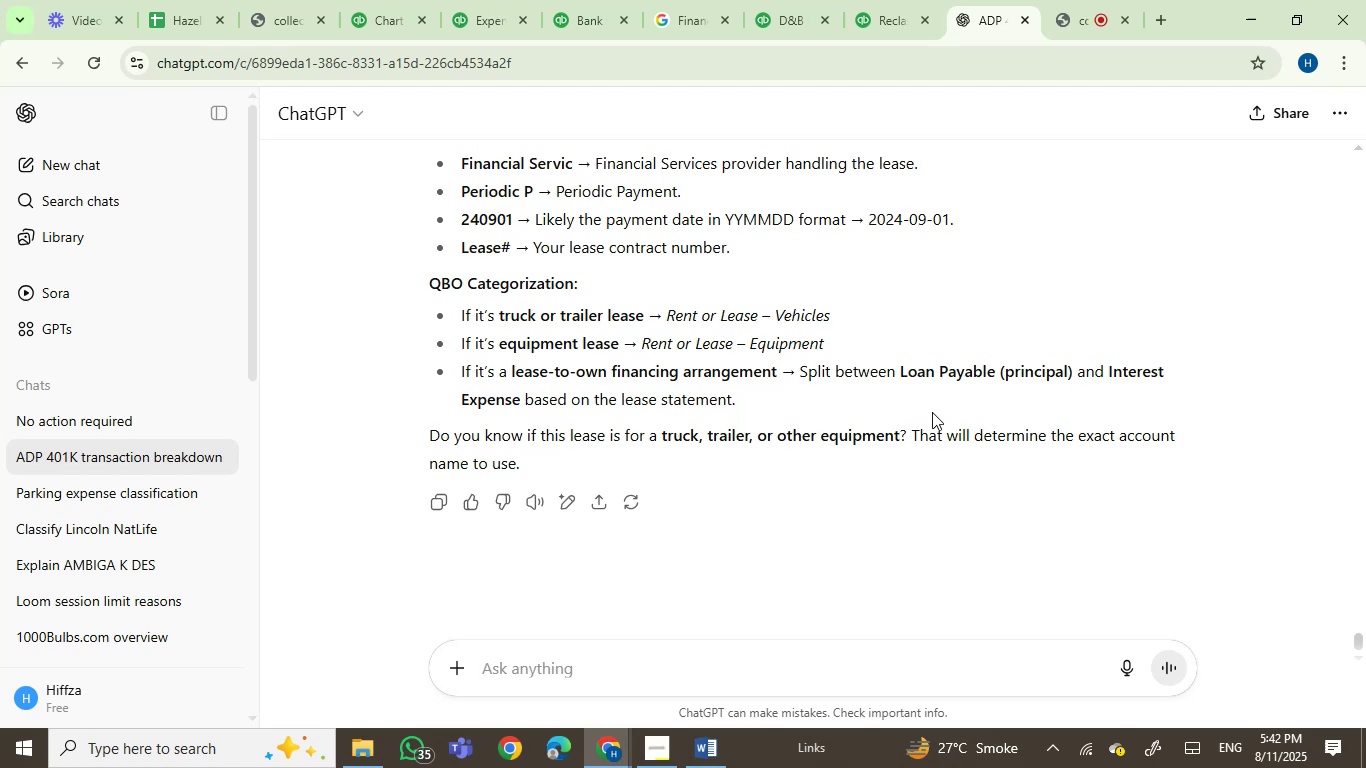 
wait(33.61)
 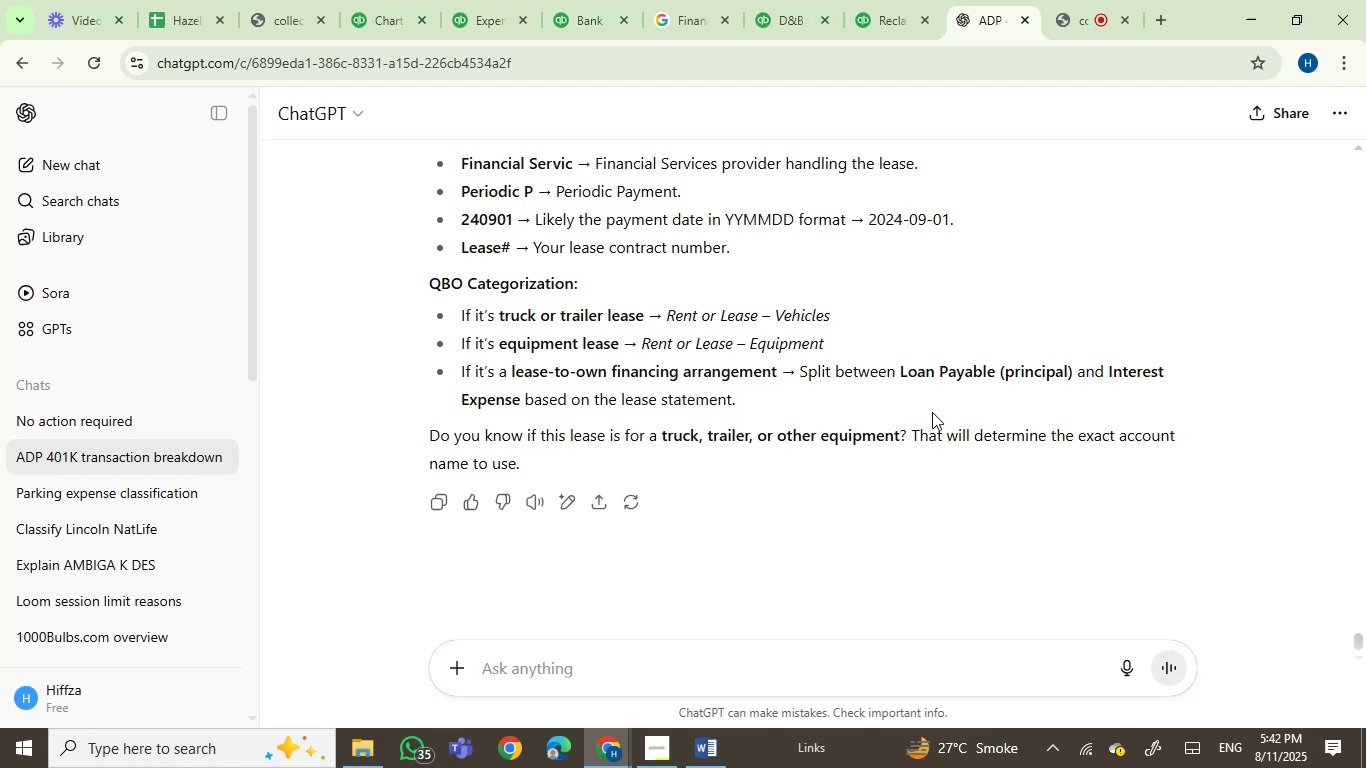 
left_click([585, 1])
 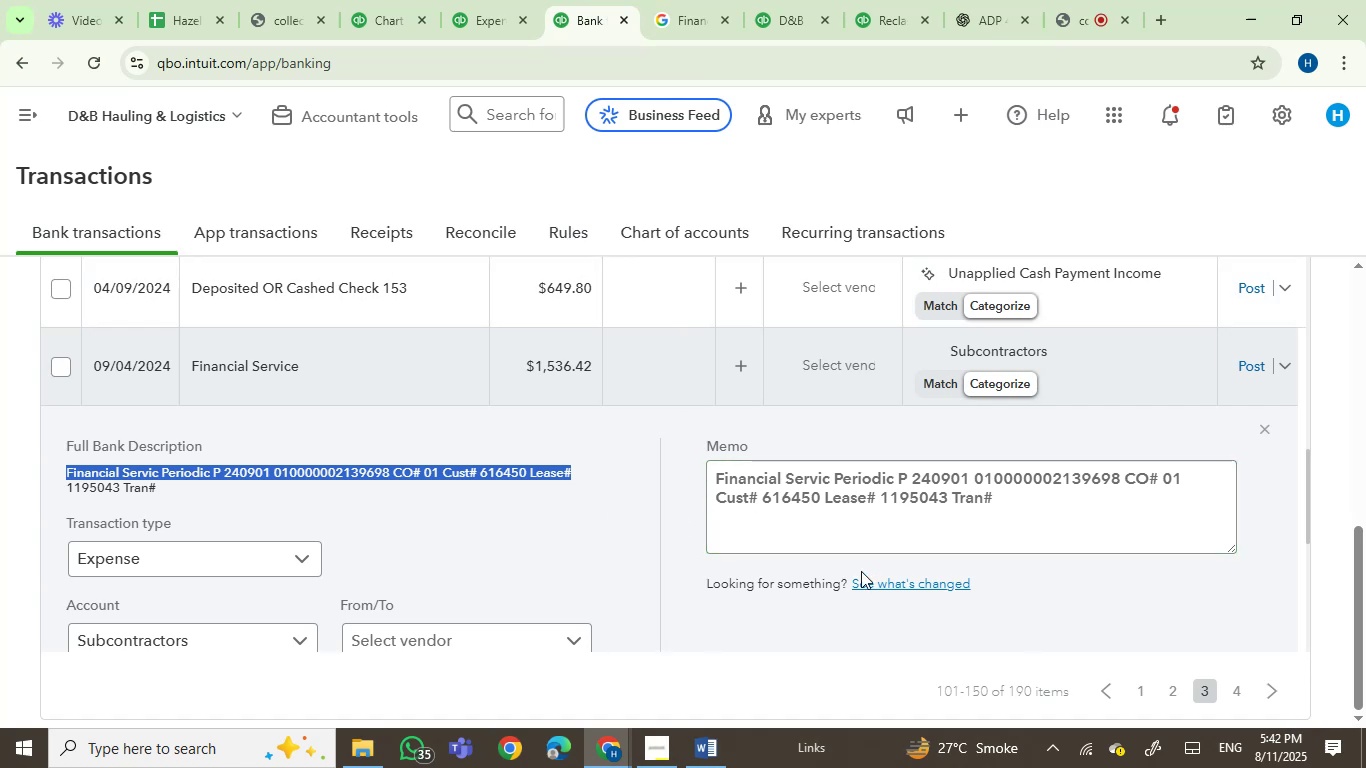 
left_click([585, 428])
 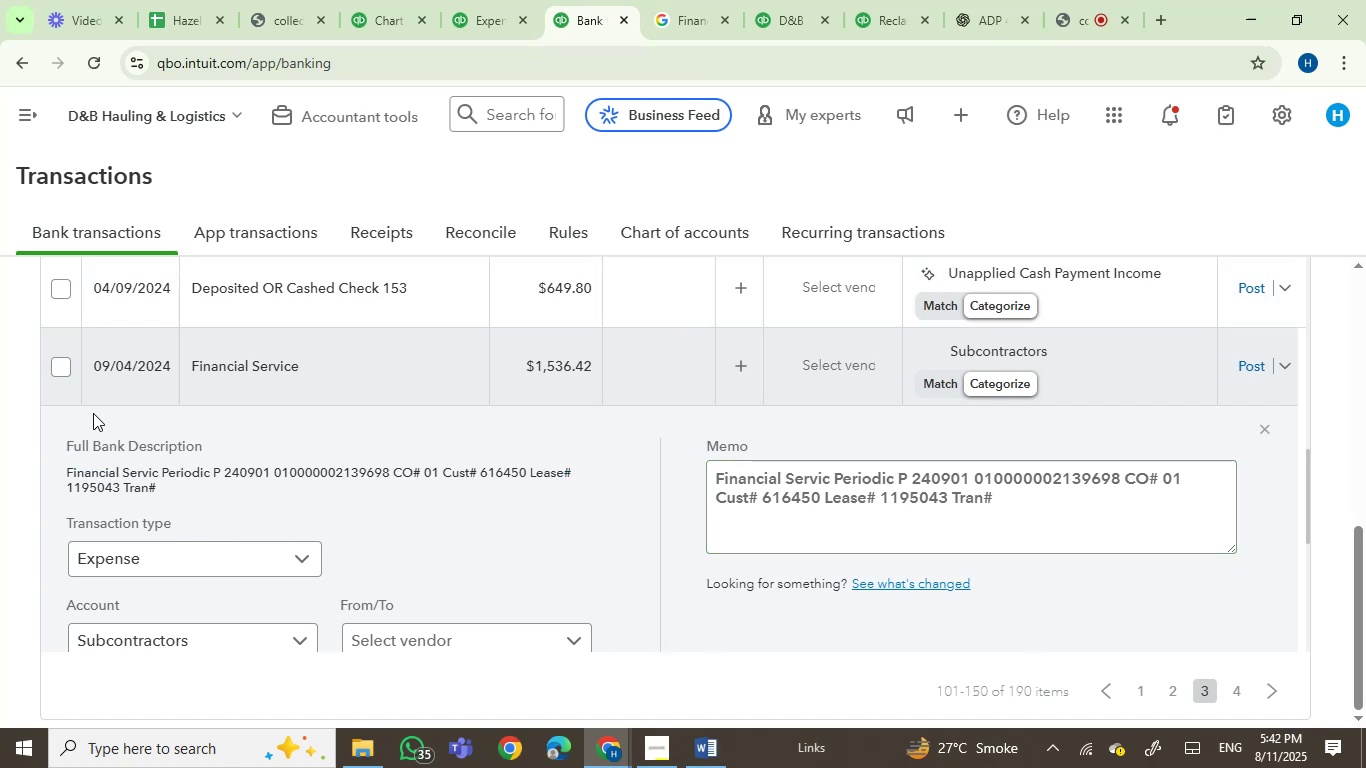 
left_click([55, 363])
 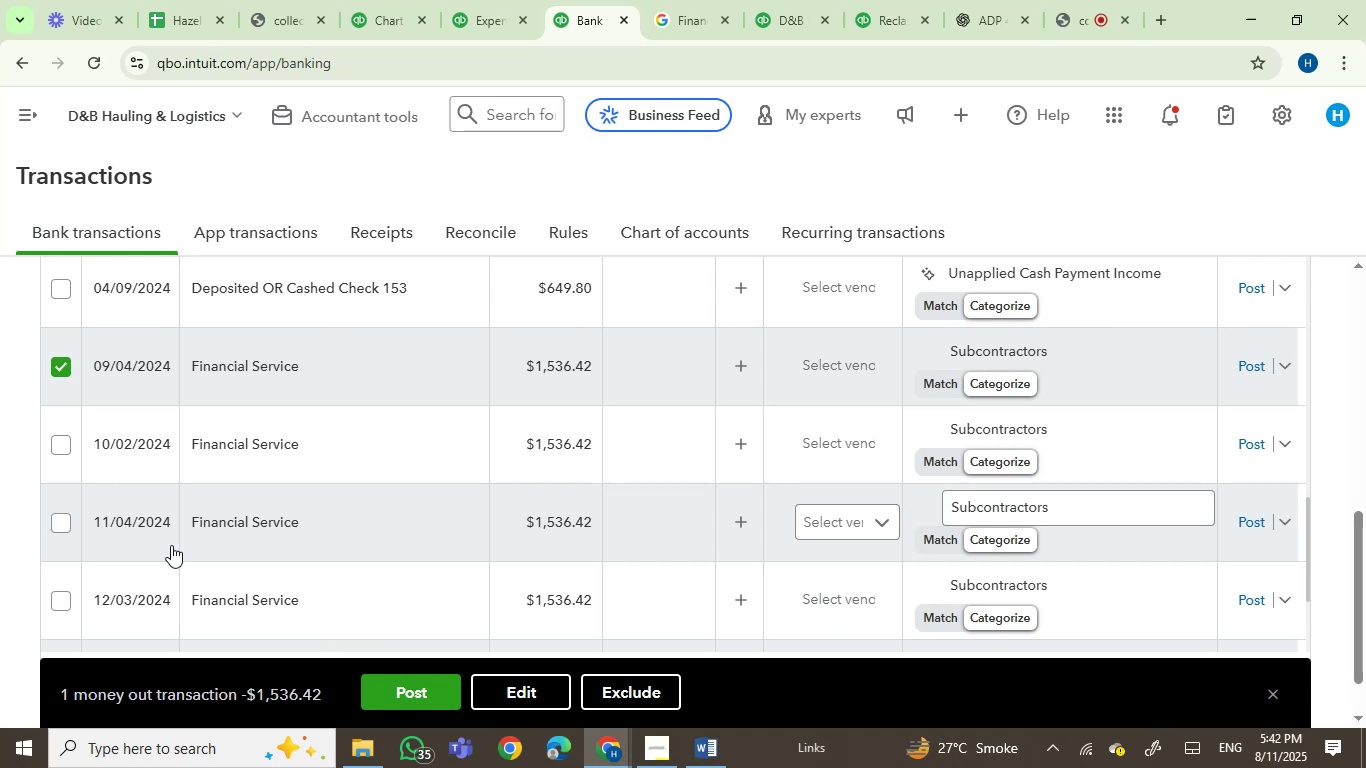 
left_click([262, 450])
 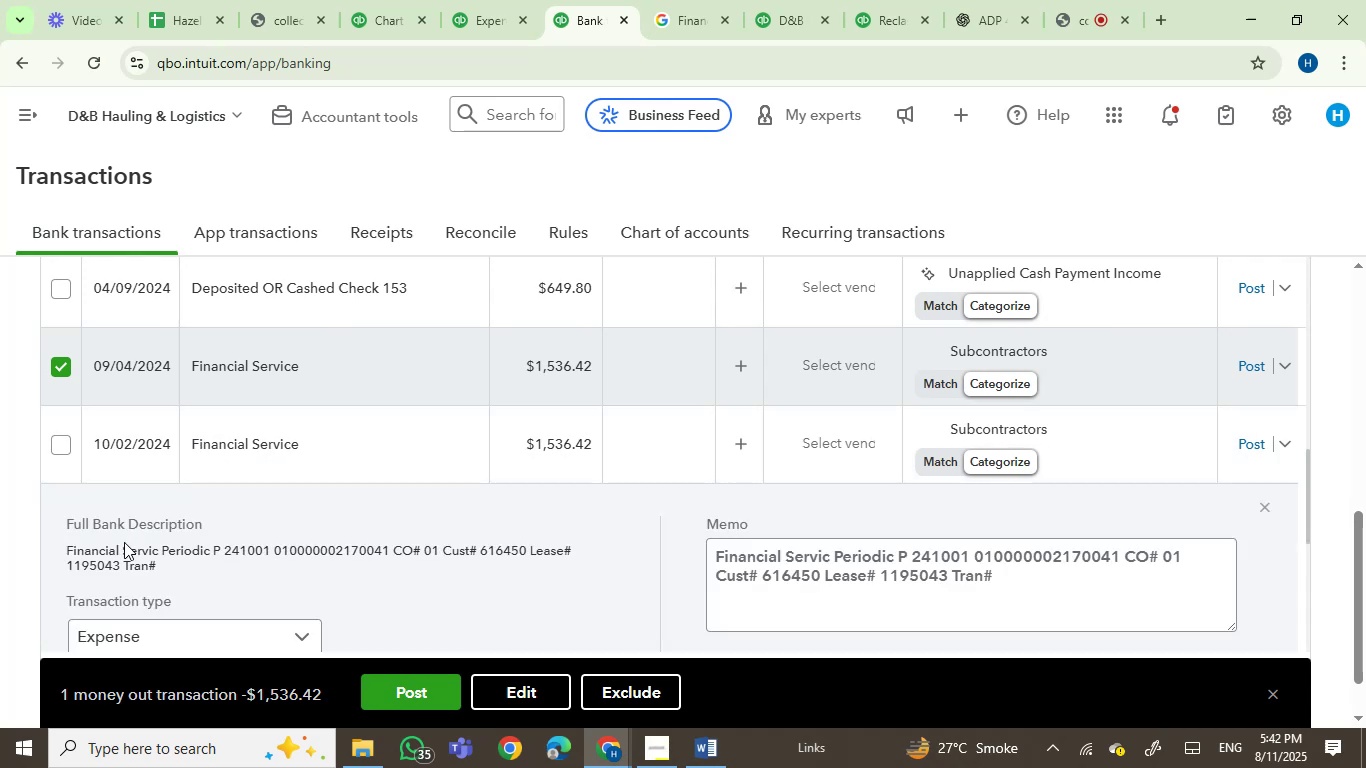 
left_click([101, 546])
 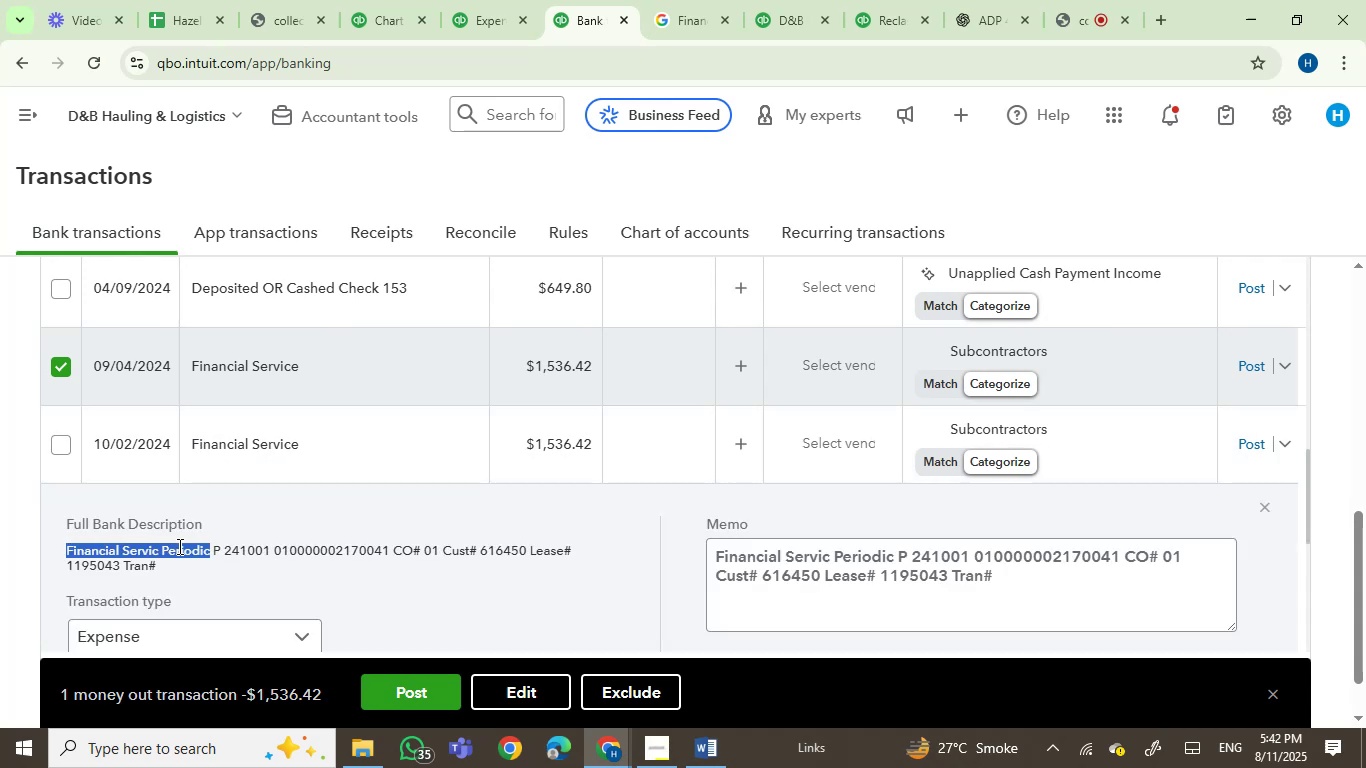 
key(Control+C)
 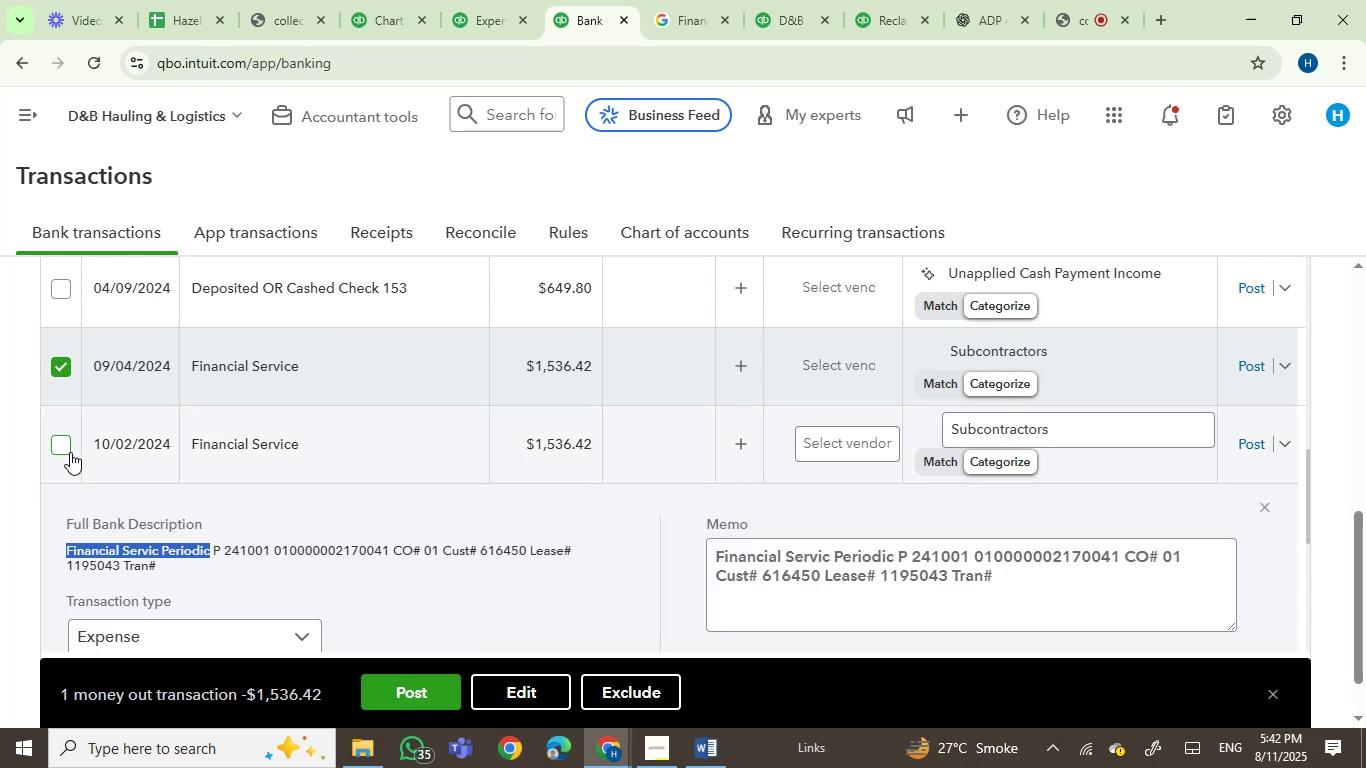 
left_click([66, 442])
 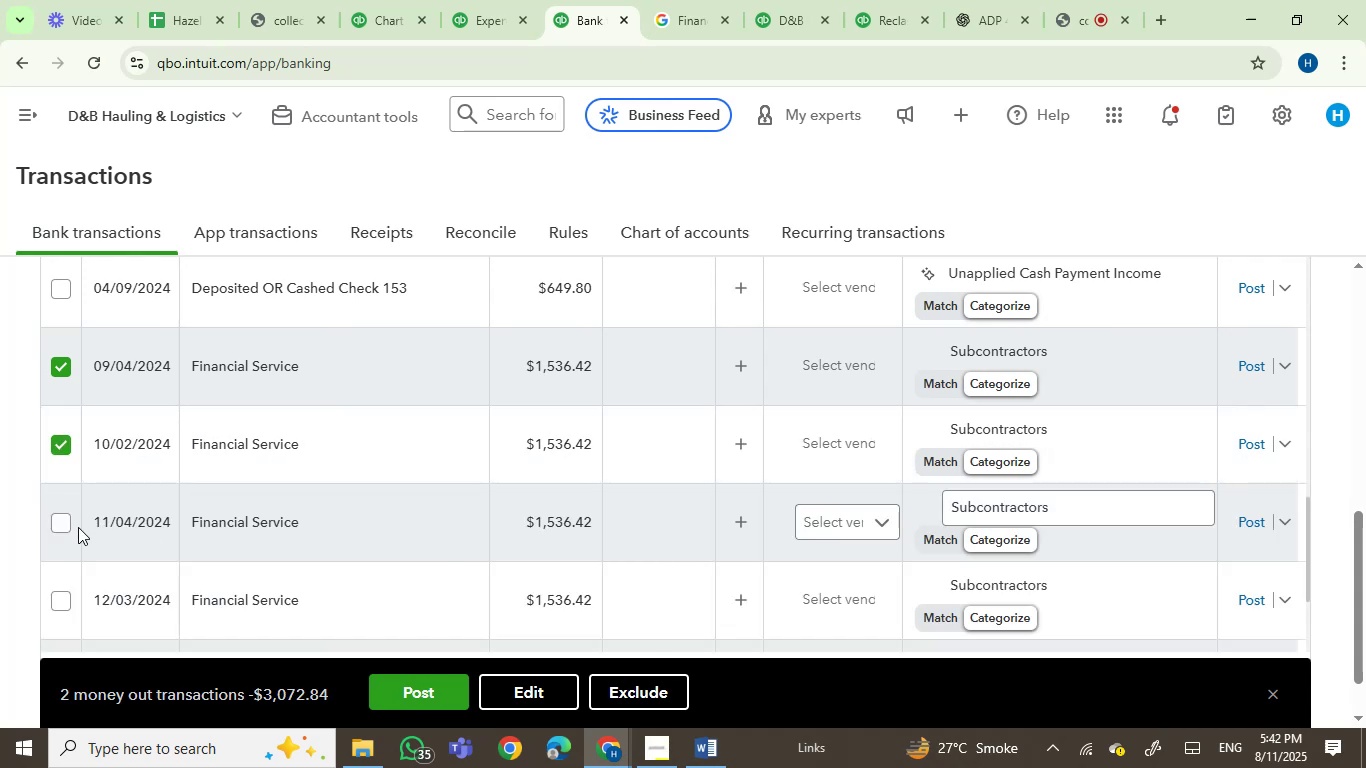 
left_click([51, 518])
 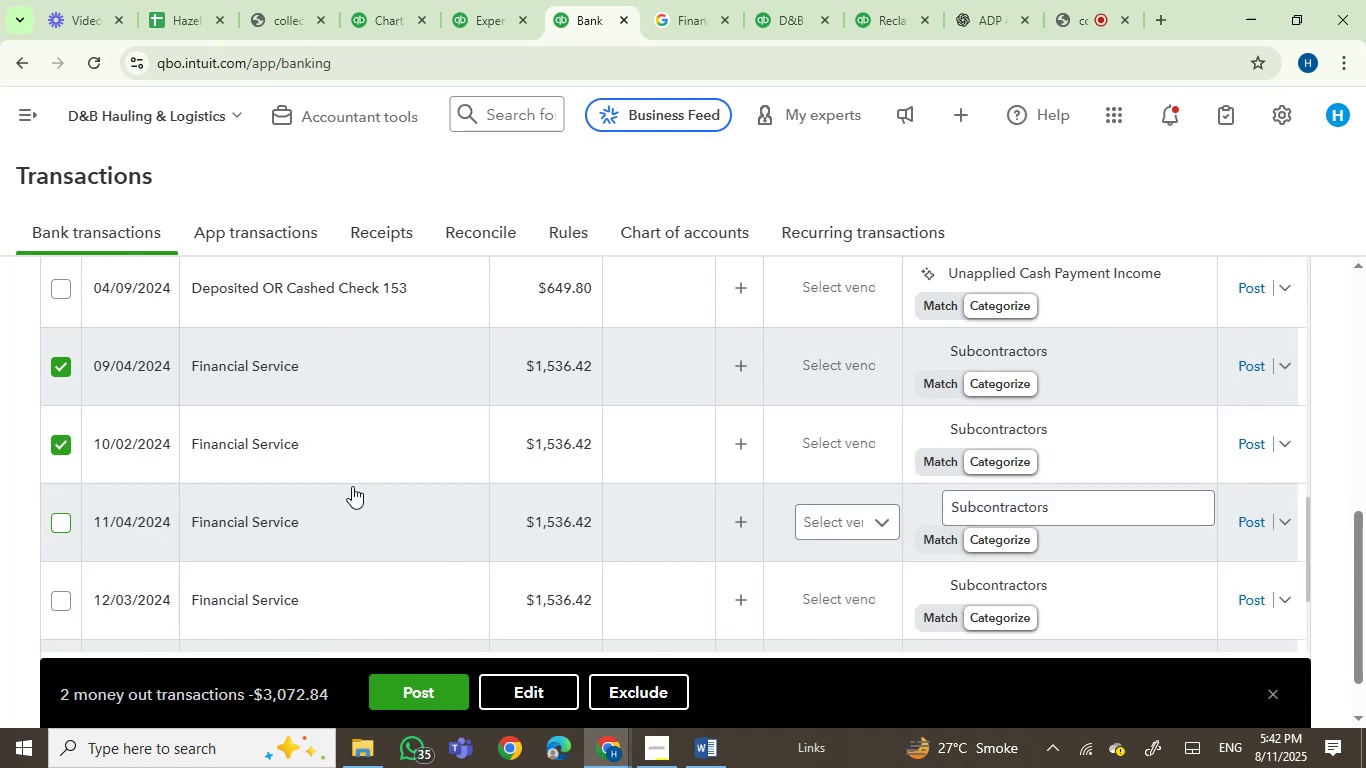 
scroll: coordinate [362, 508], scroll_direction: down, amount: 2.0
 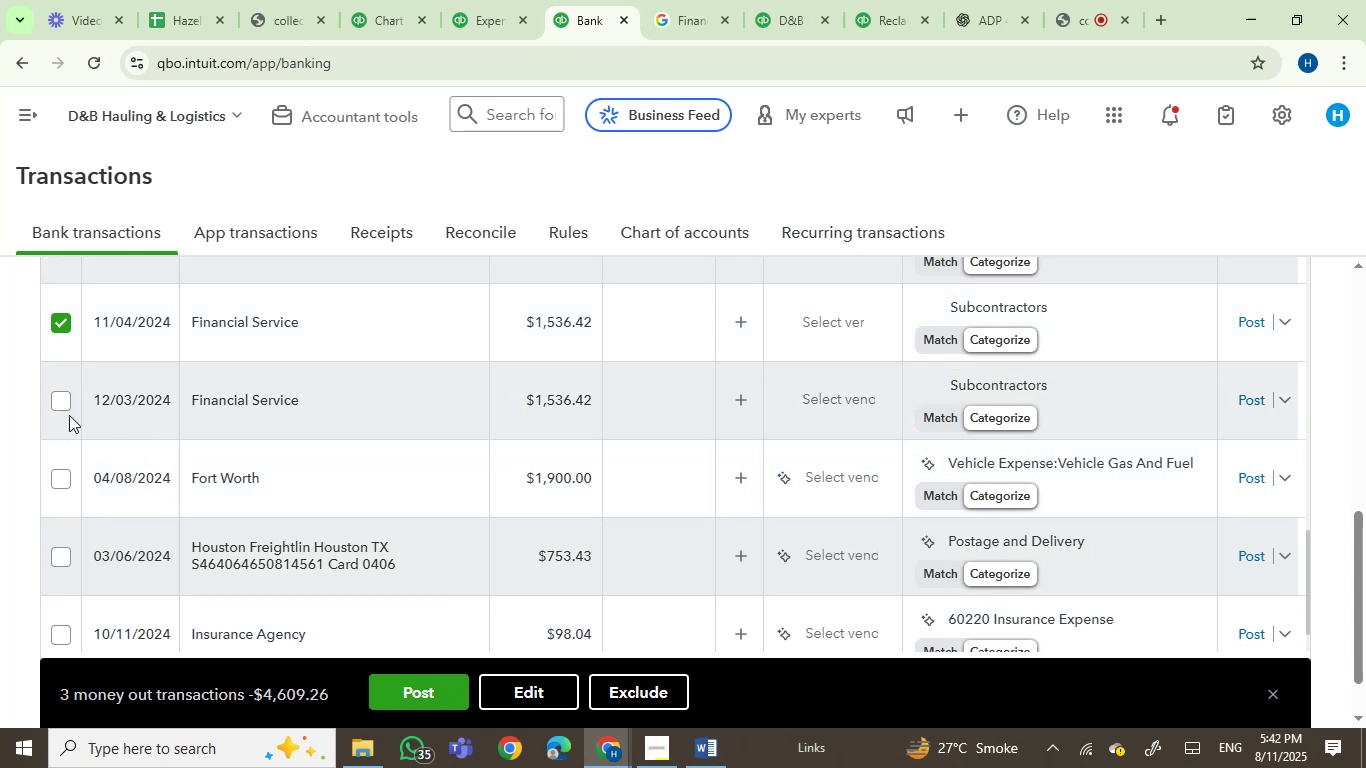 
left_click([62, 401])
 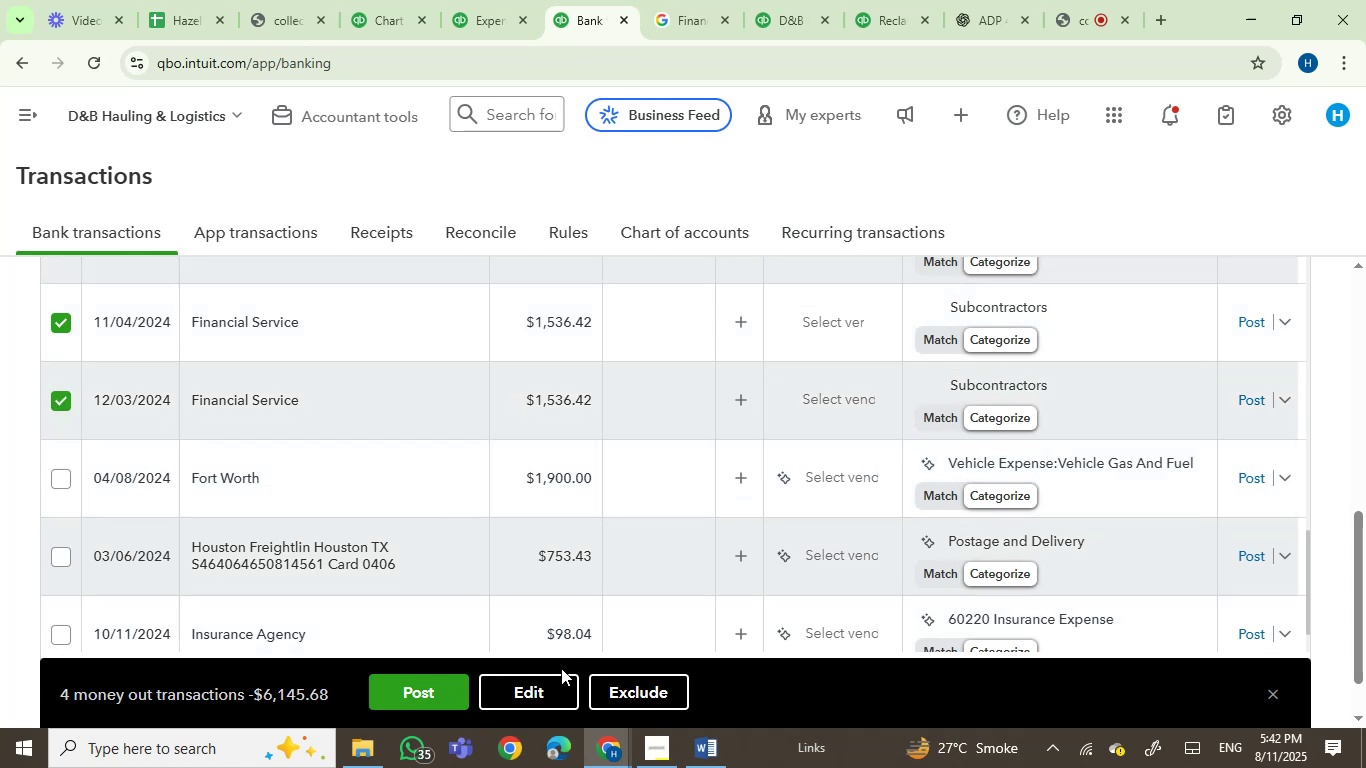 
left_click([543, 689])
 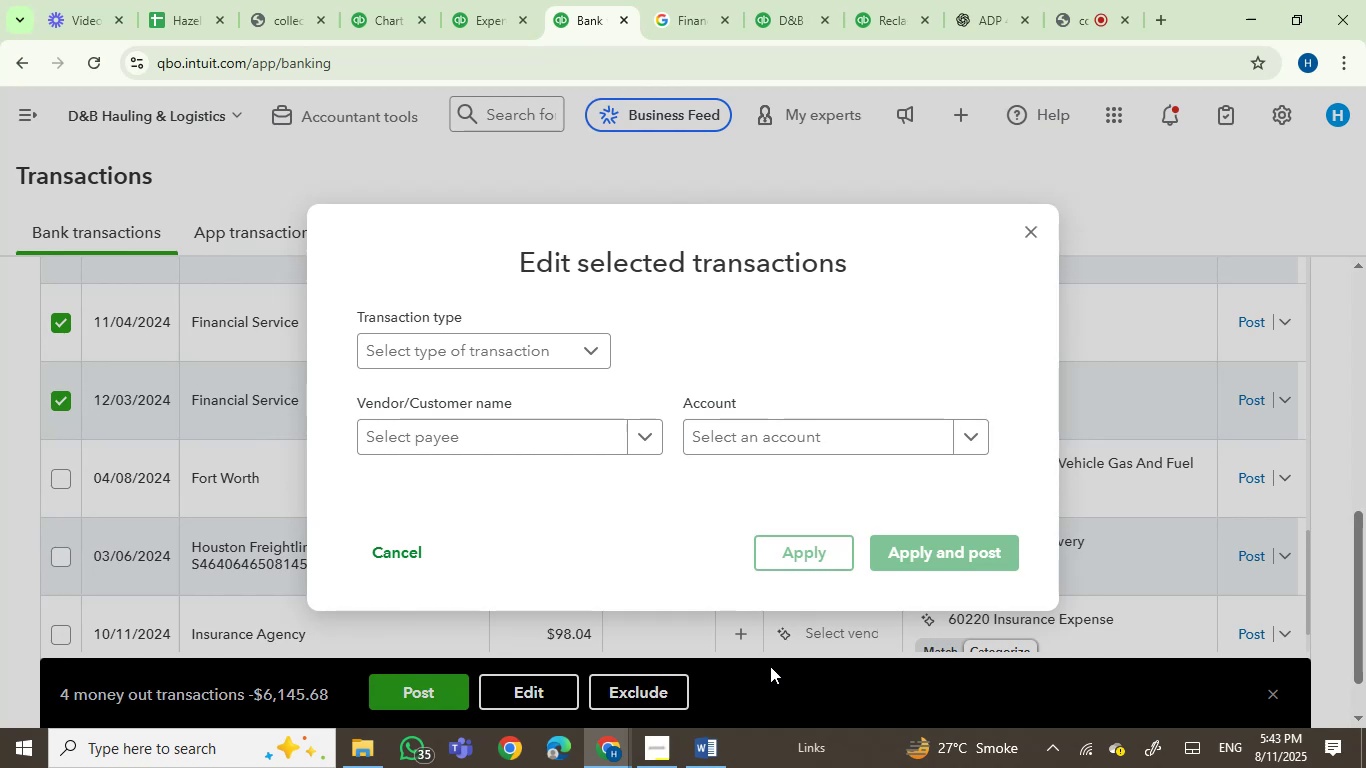 
wait(12.27)
 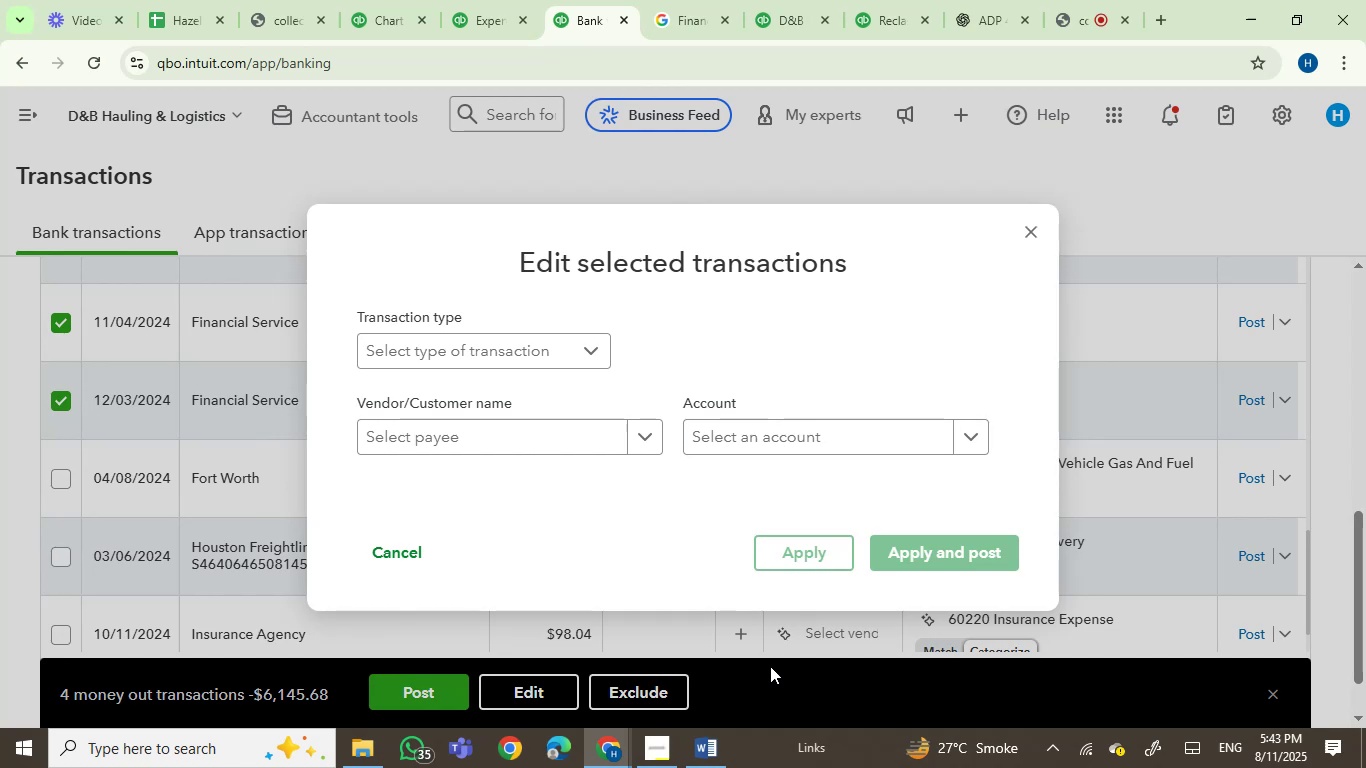 
left_click([695, 751])
 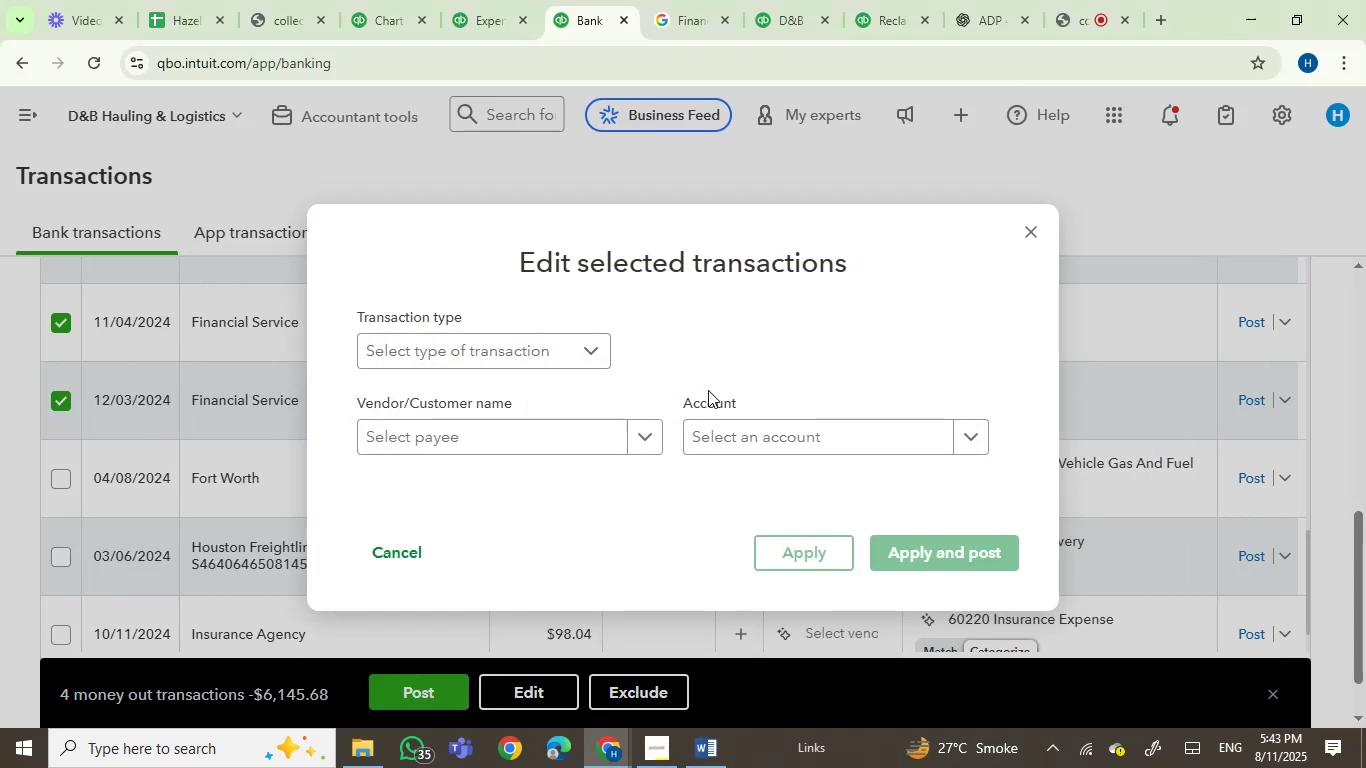 
left_click([730, 435])
 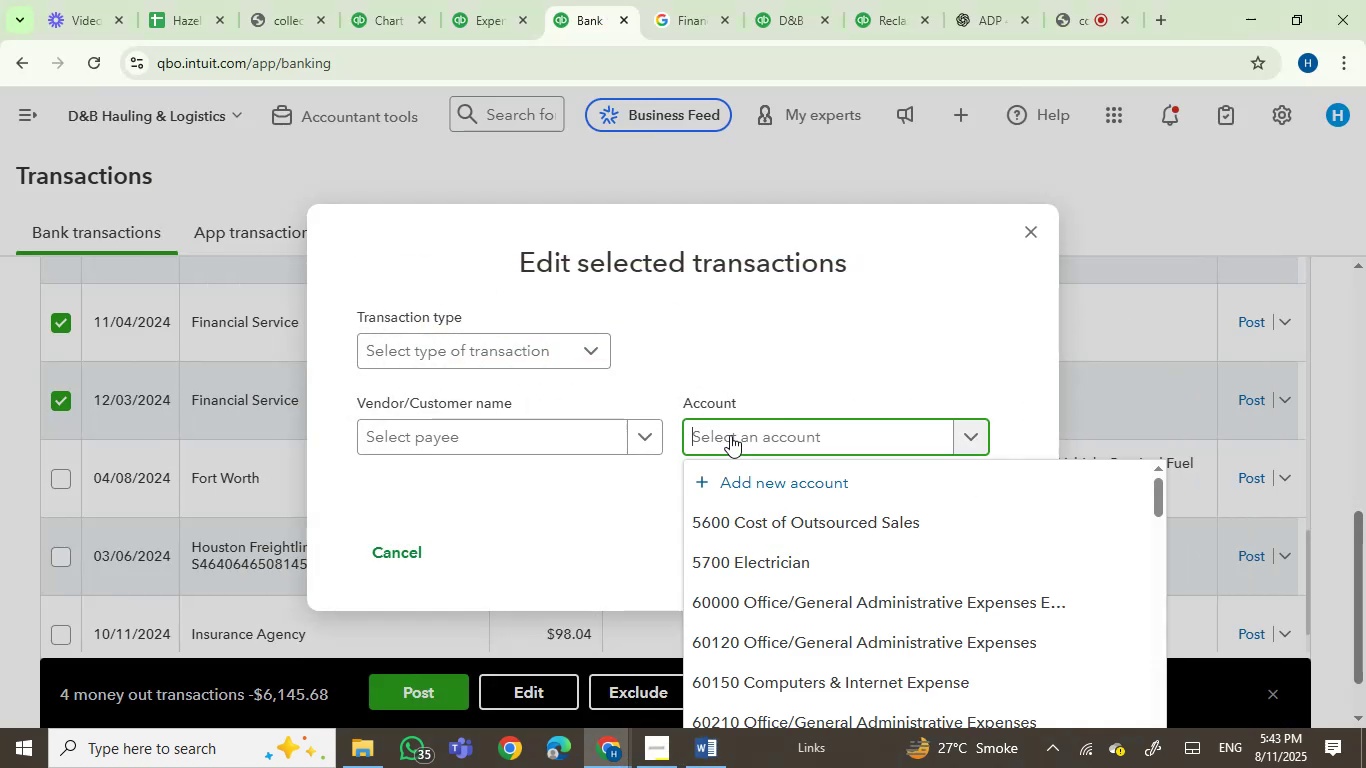 
type(RENT)
 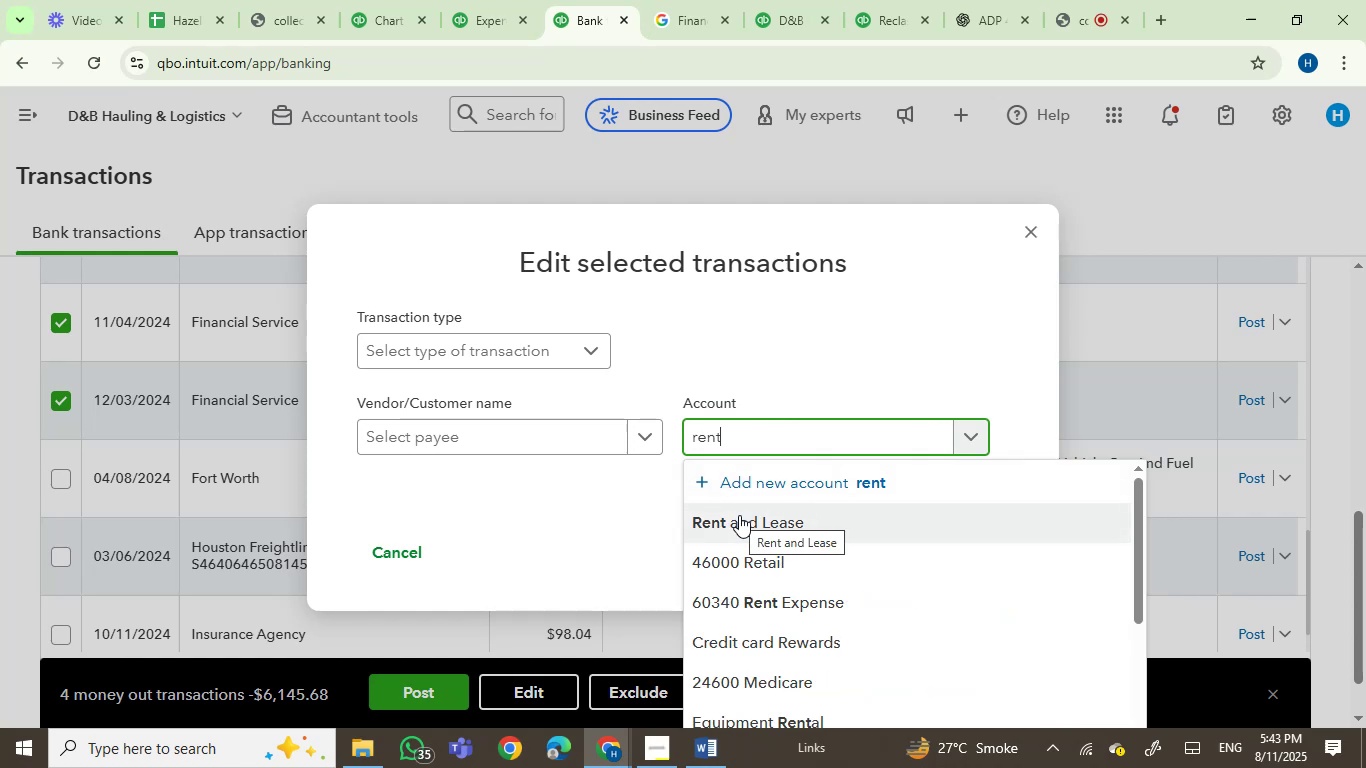 
left_click([739, 515])
 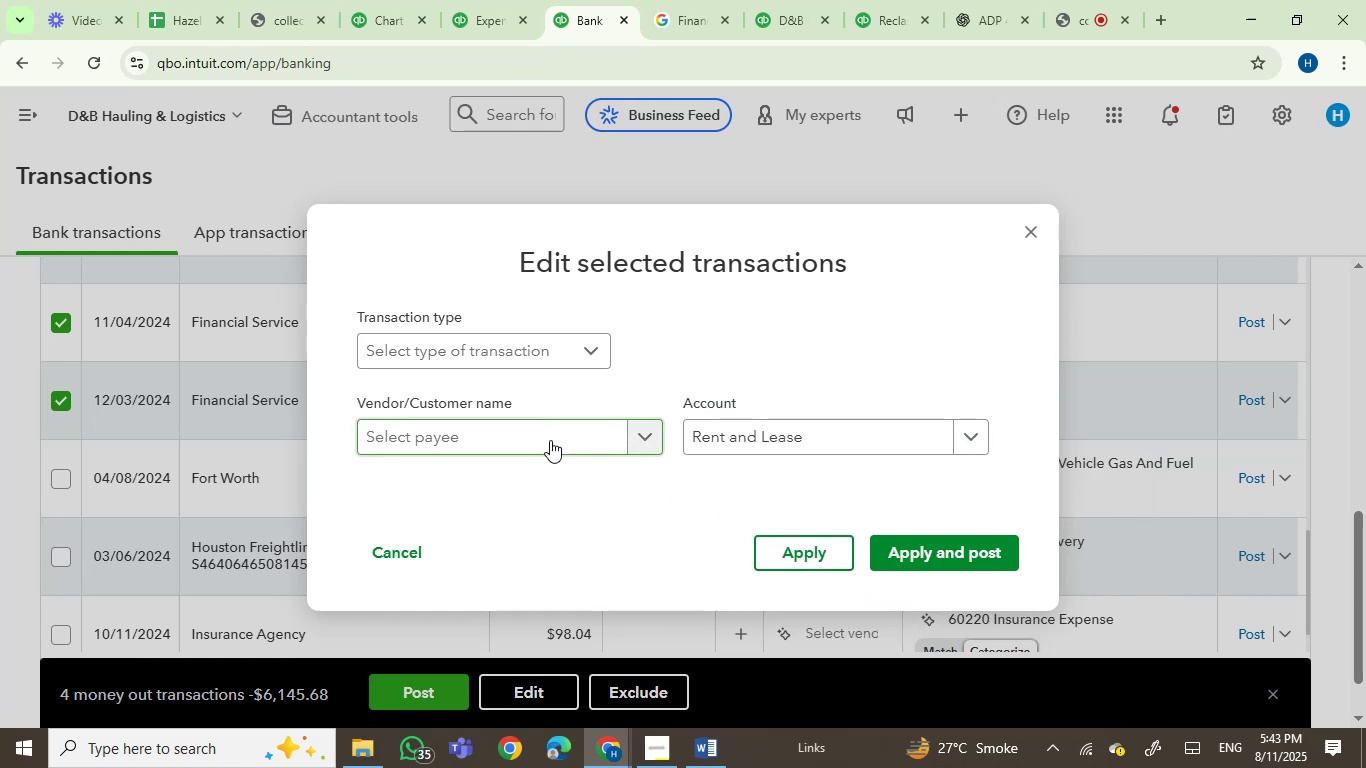 
left_click([698, 762])
 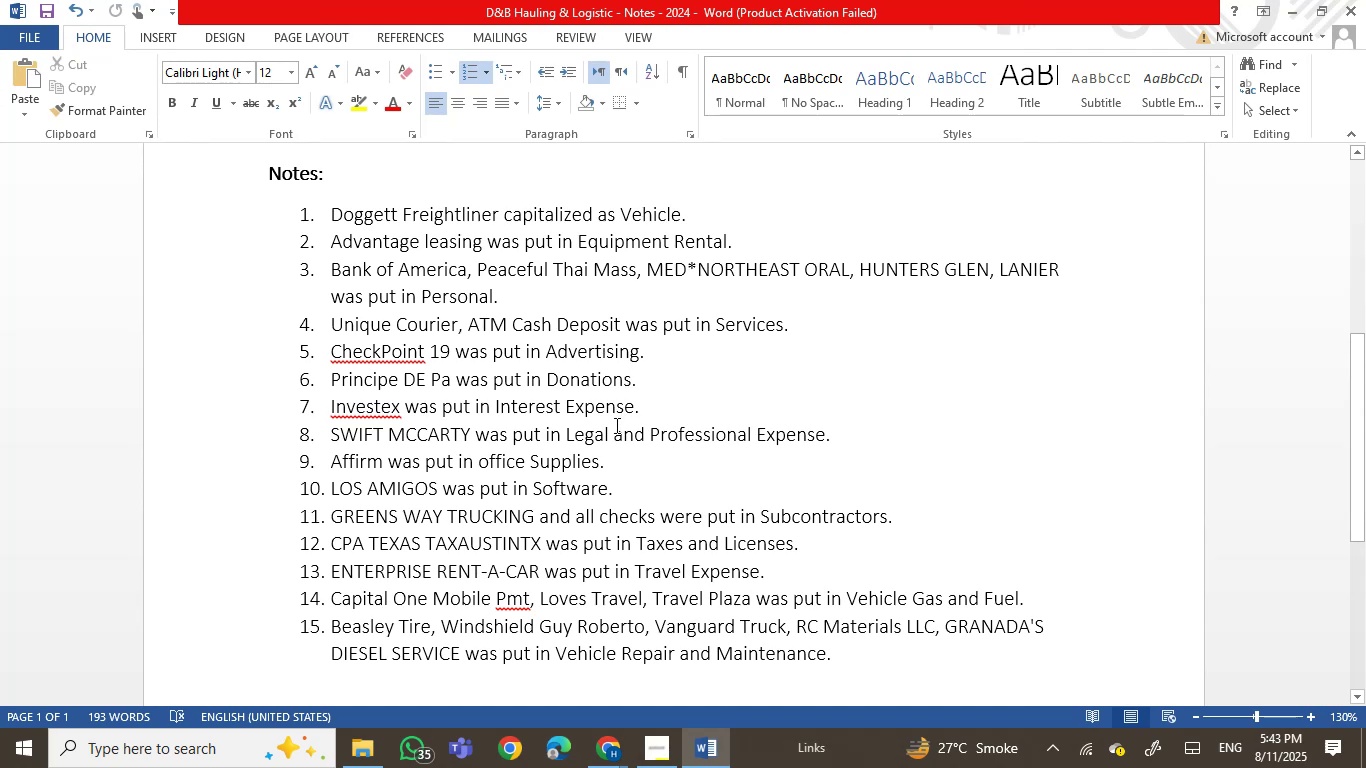 
wait(8.28)
 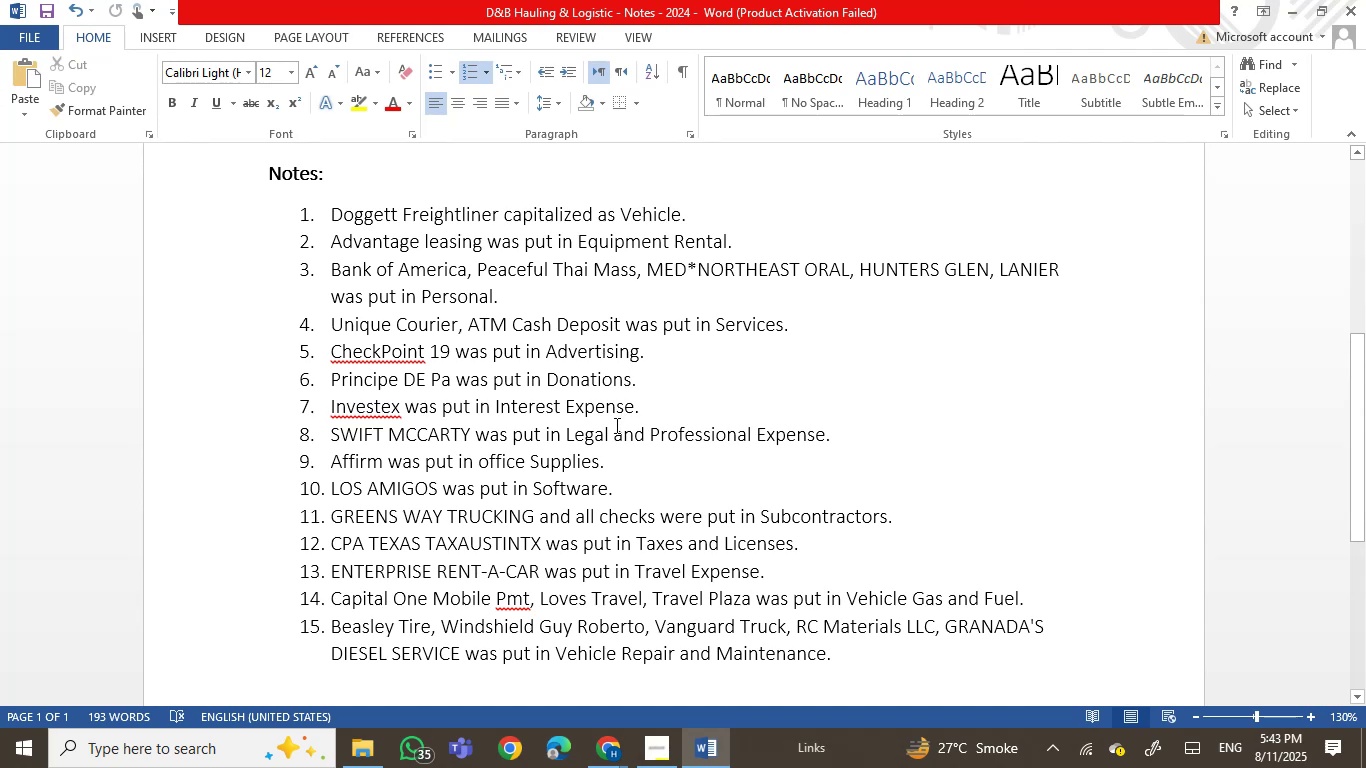 
left_click([329, 461])
 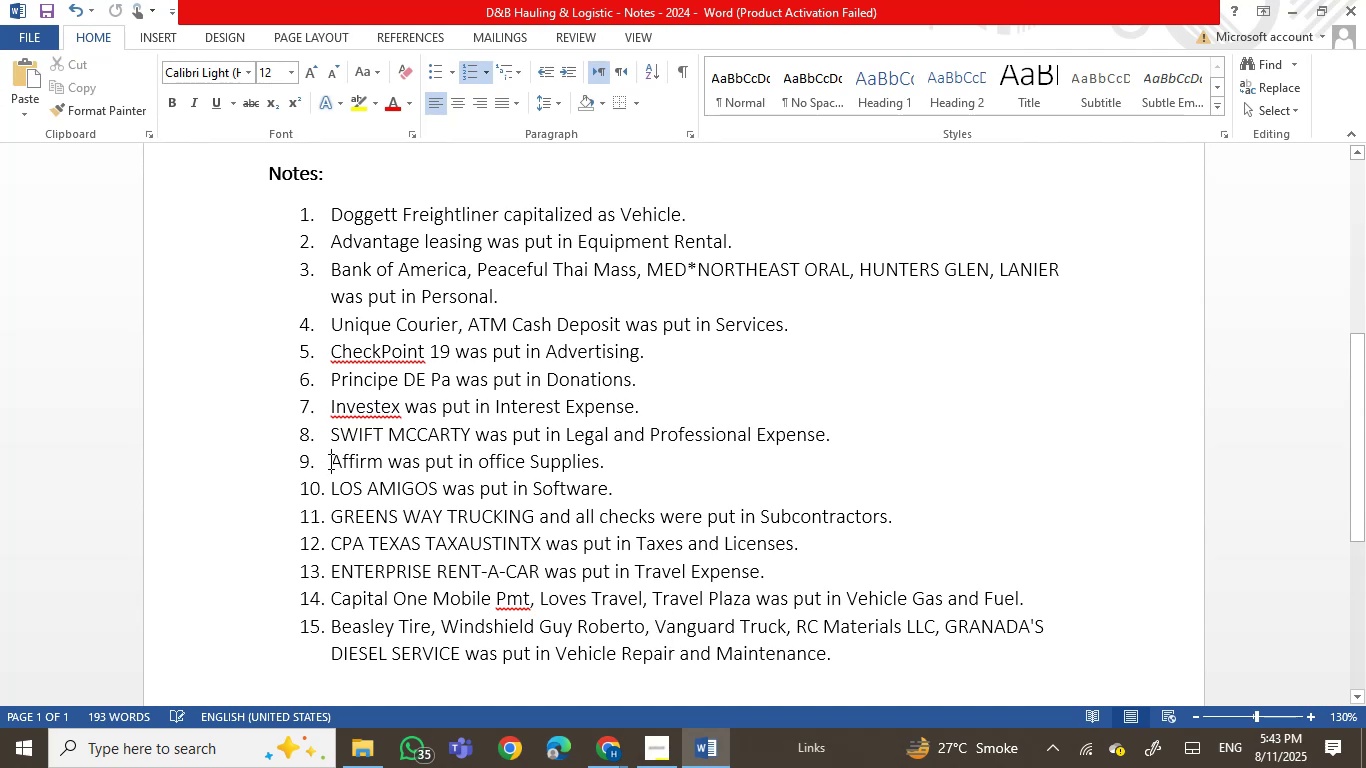 
key(Enter)
 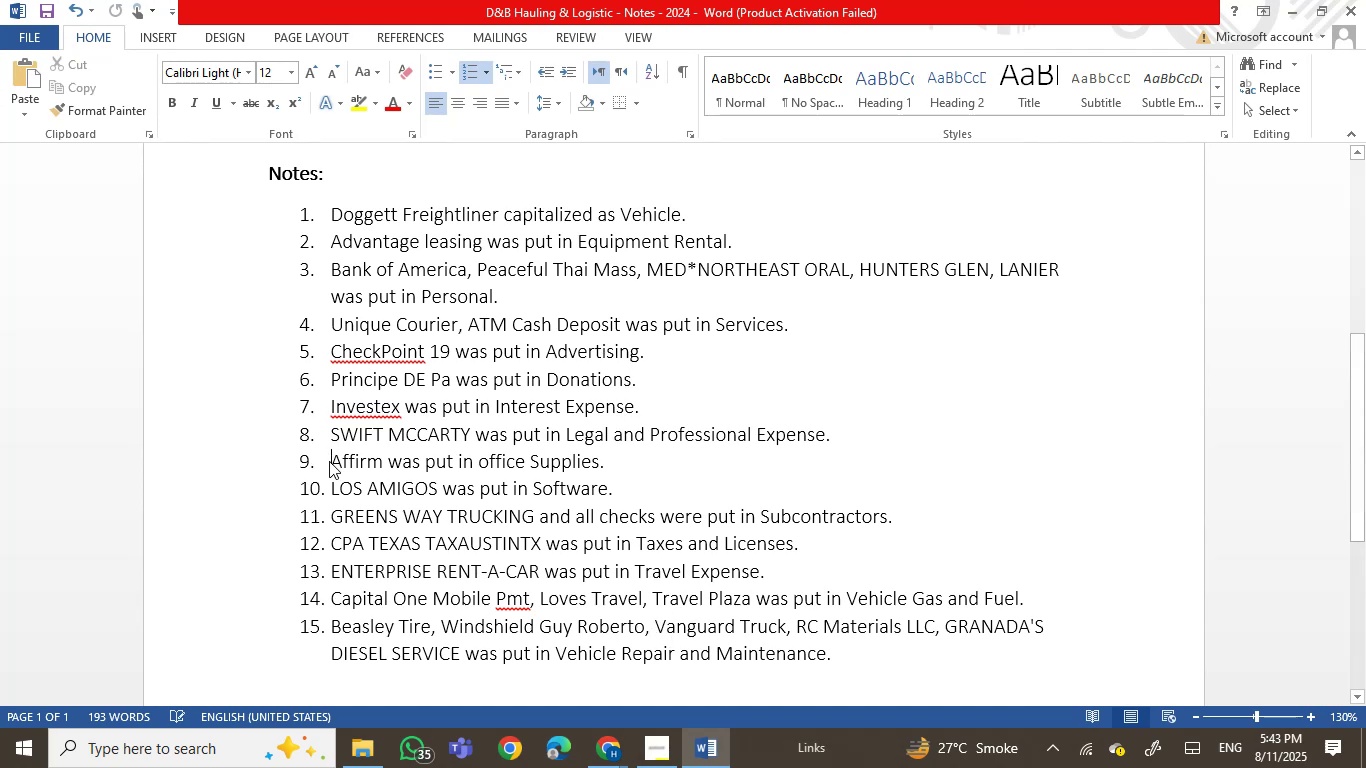 
hold_key(key=ArrowUp, duration=0.36)
 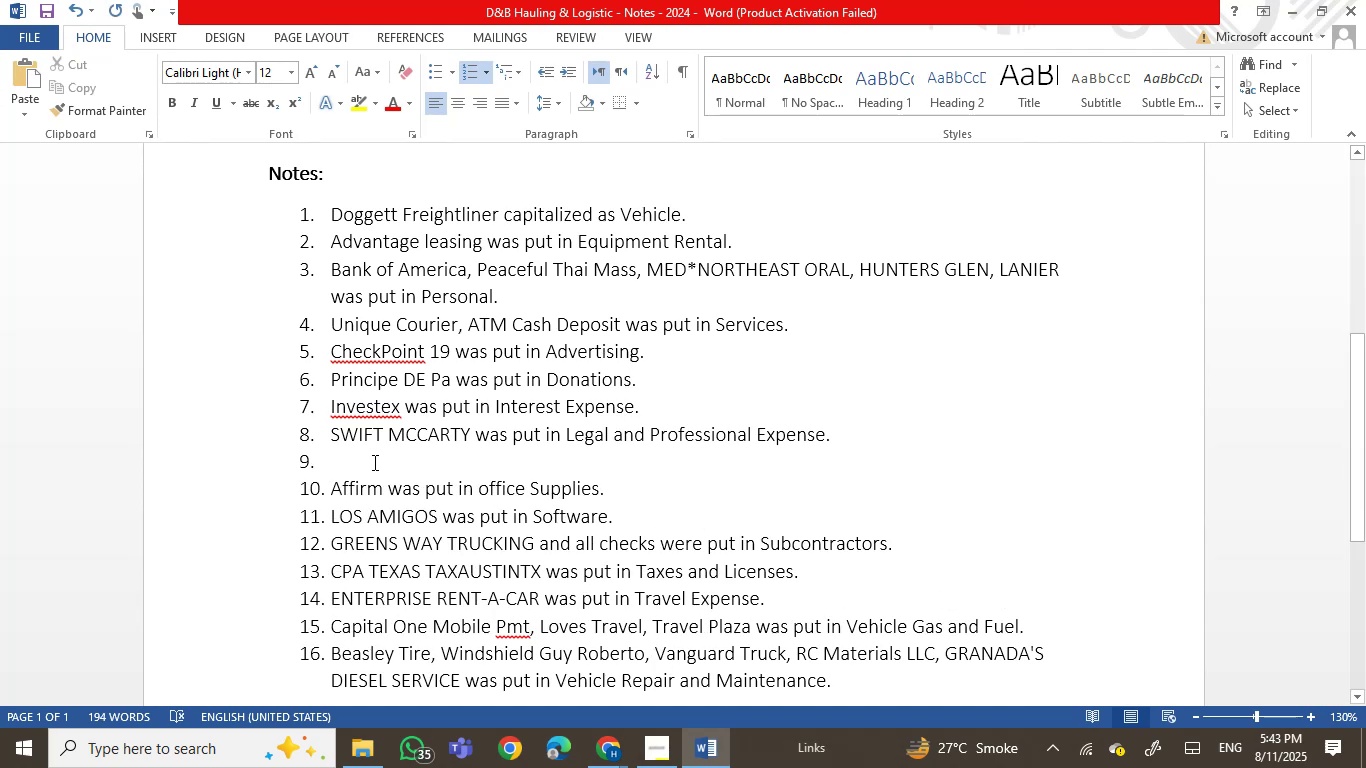 
right_click([369, 462])
 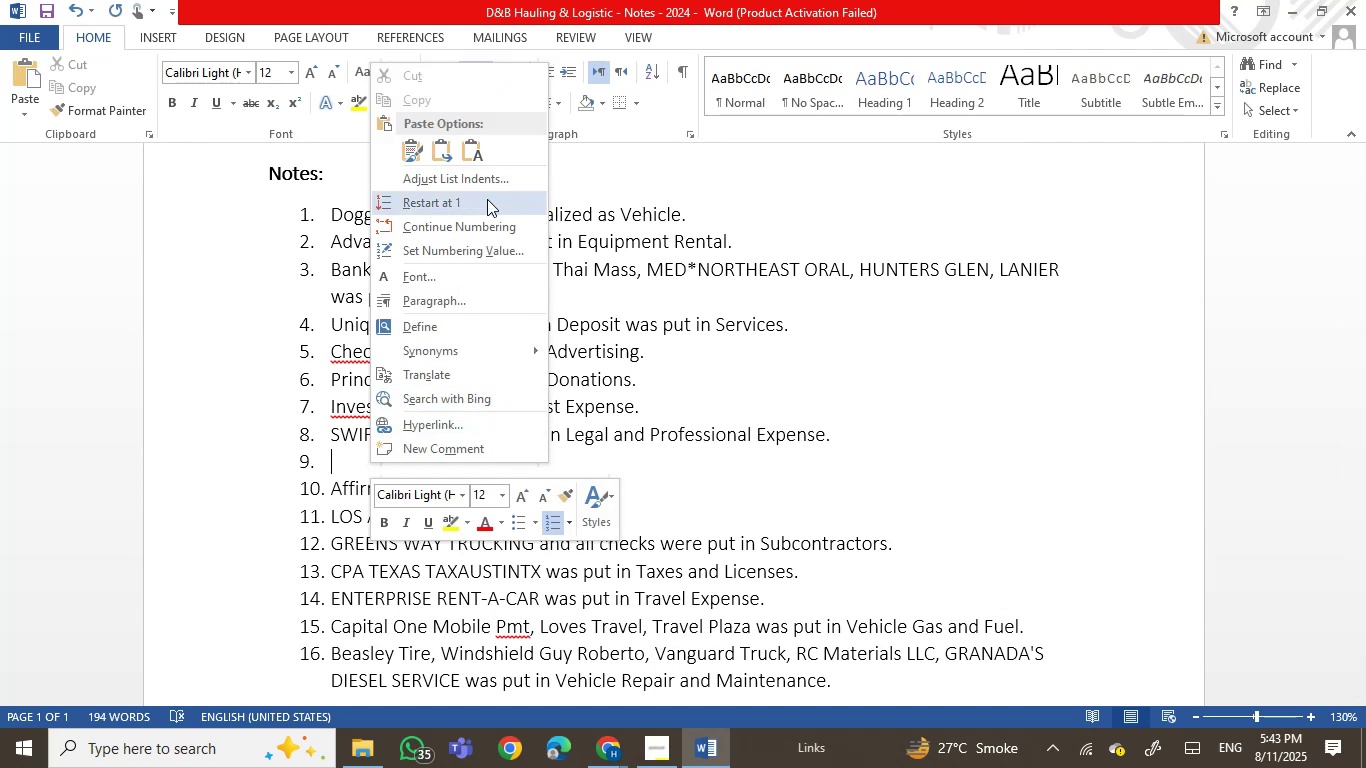 
left_click([478, 151])
 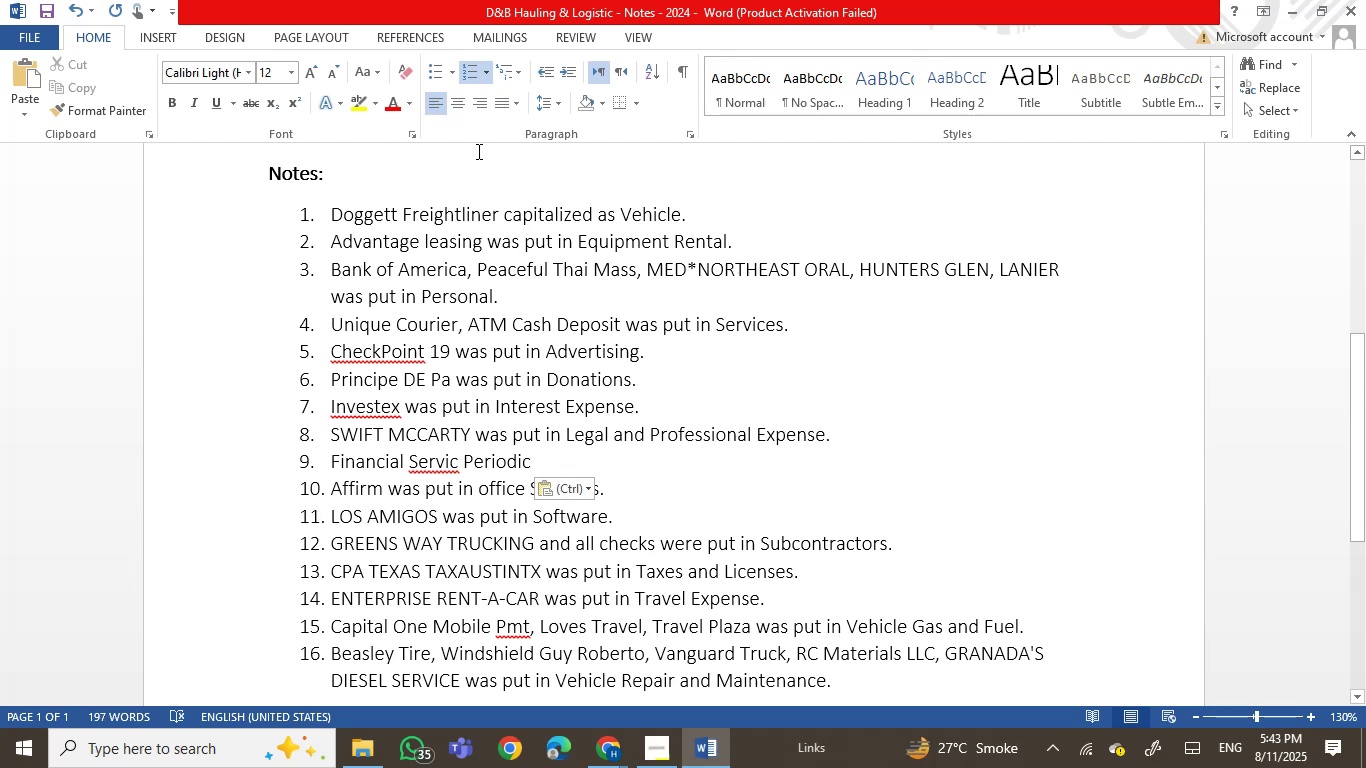 
wait(9.57)
 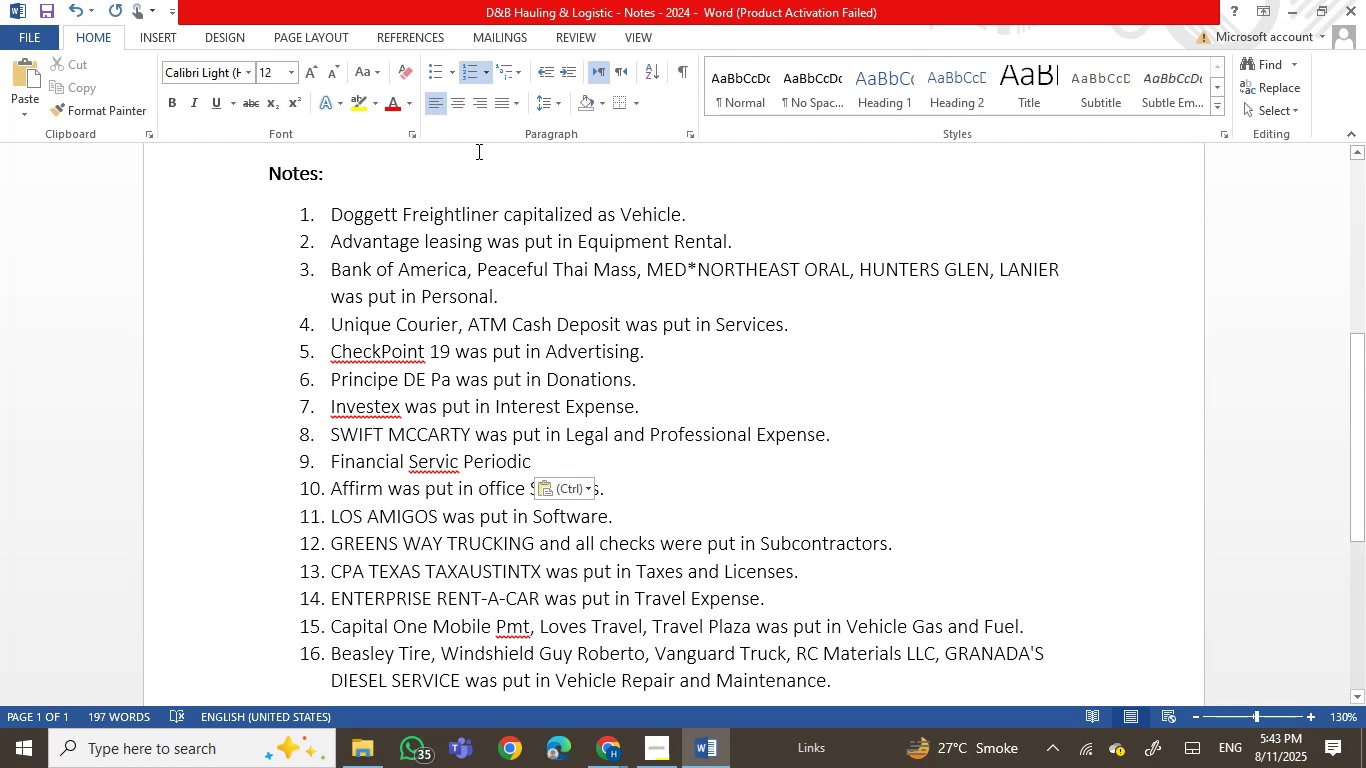 
key(Space)
 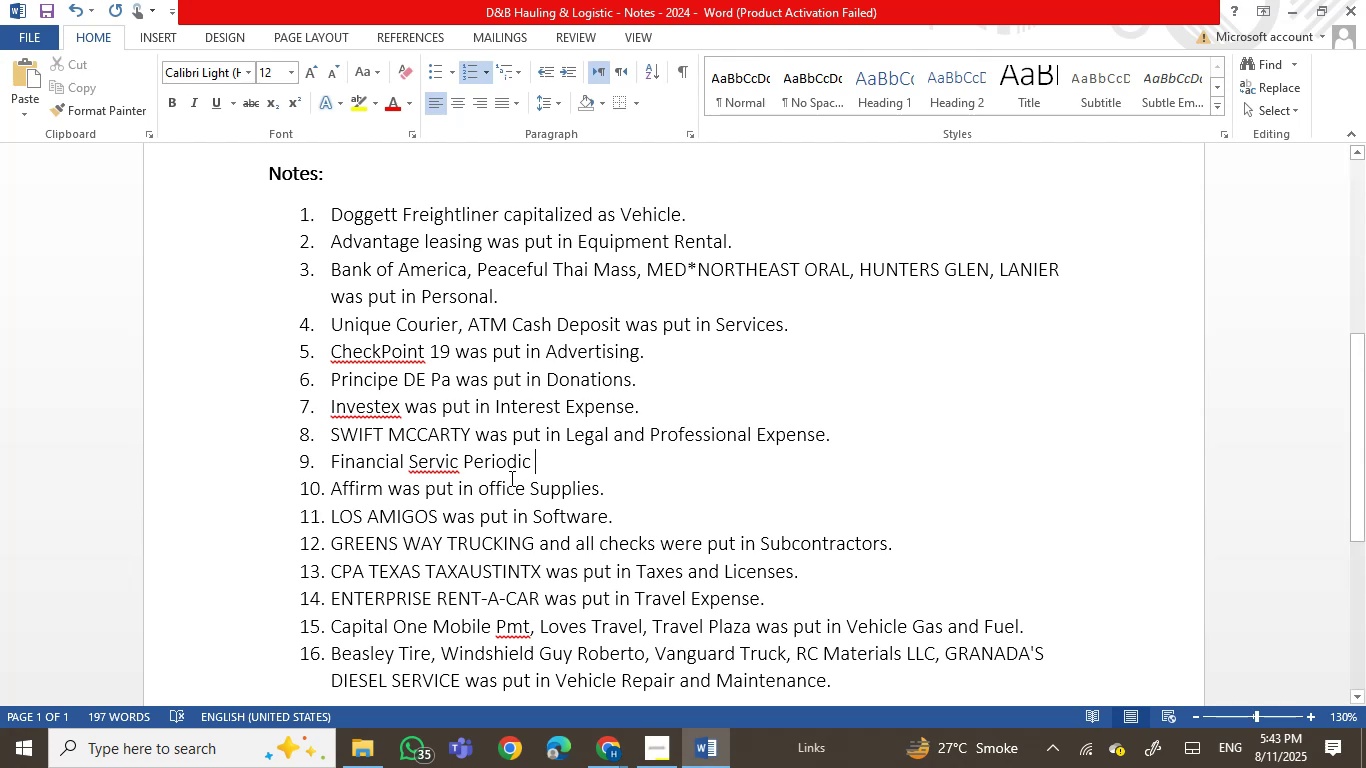 
double_click([508, 468])
 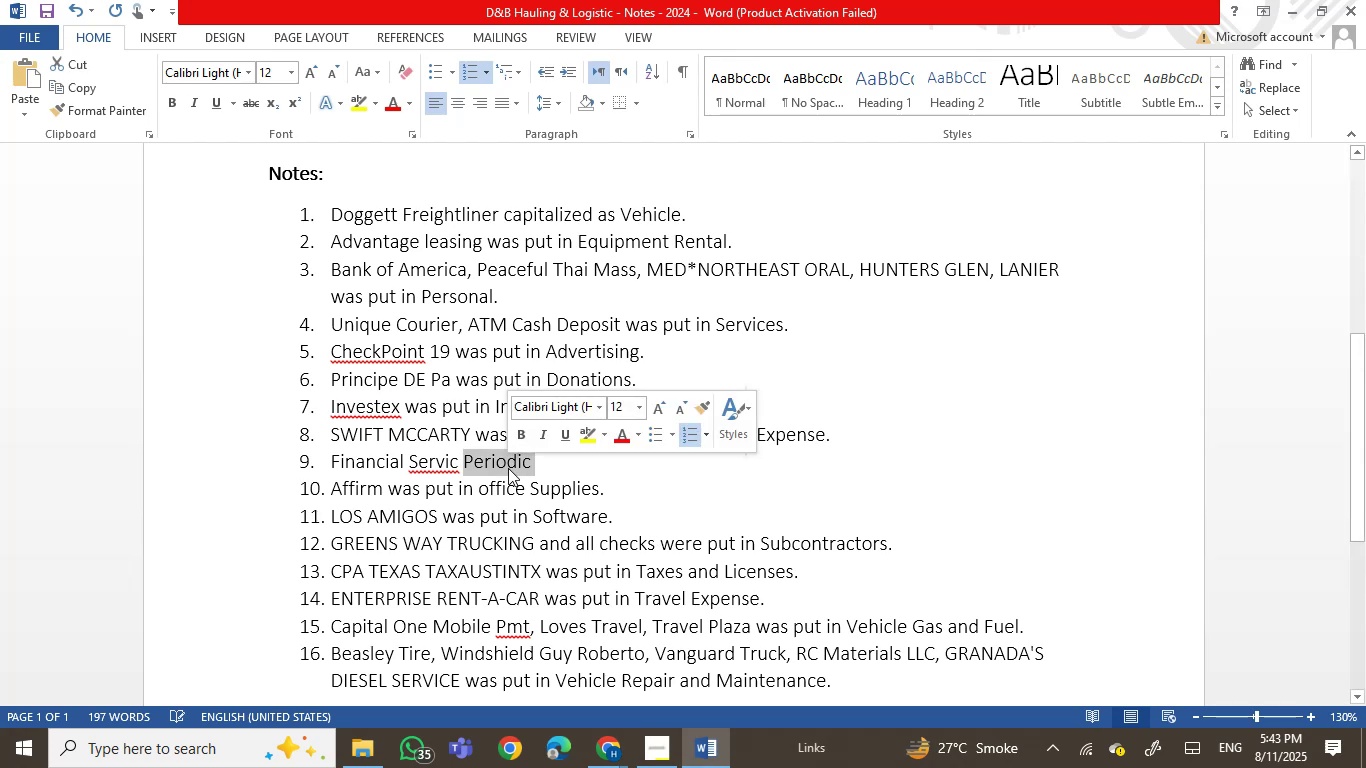 
key(Backspace)
type(was pt in )
key(Backspace)
key(Backspace)
key(Backspace)
key(Backspace)
key(Backspace)
type(ut in Rent and LEASE)
key(Backspace)
key(Backspace)
key(Backspace)
key(Backspace)
type(ease.)
 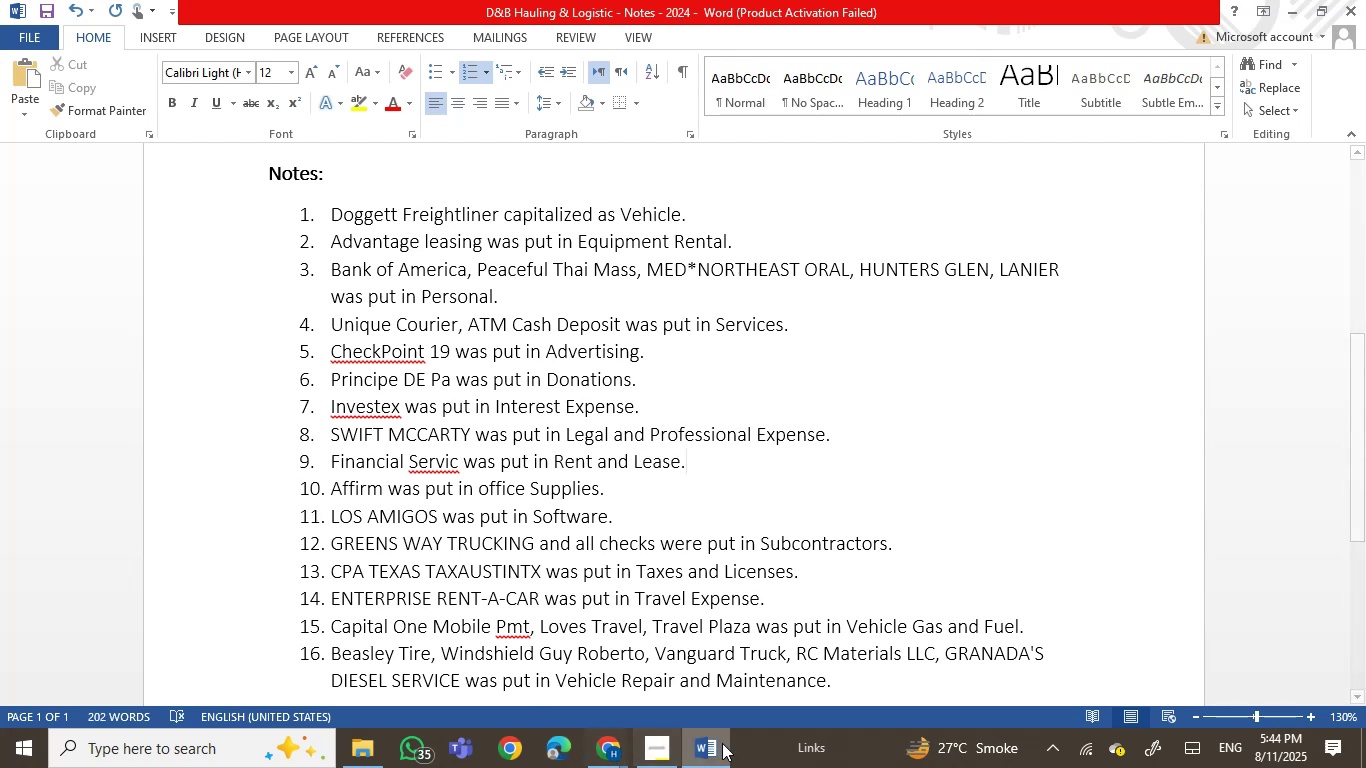 
left_click([716, 751])
 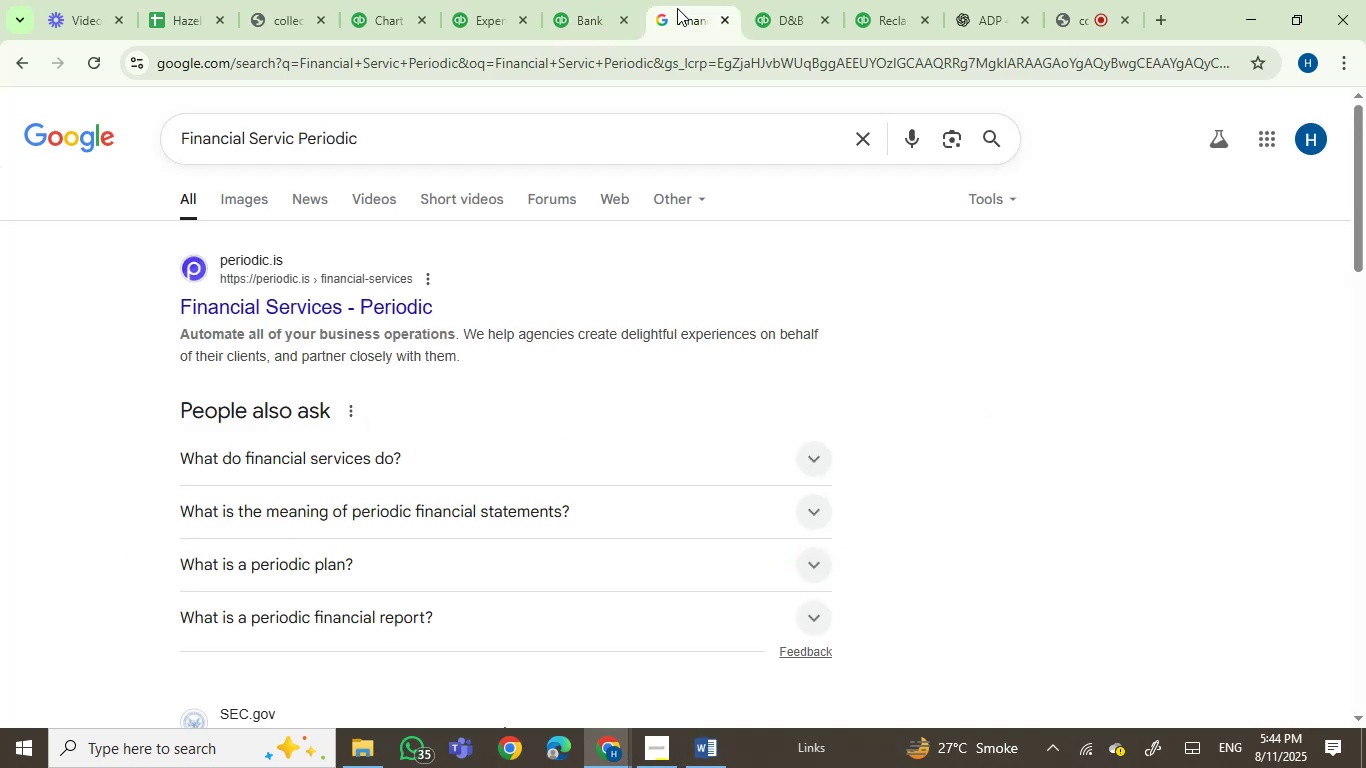 
scroll: coordinate [602, 478], scroll_direction: up, amount: 1.0
 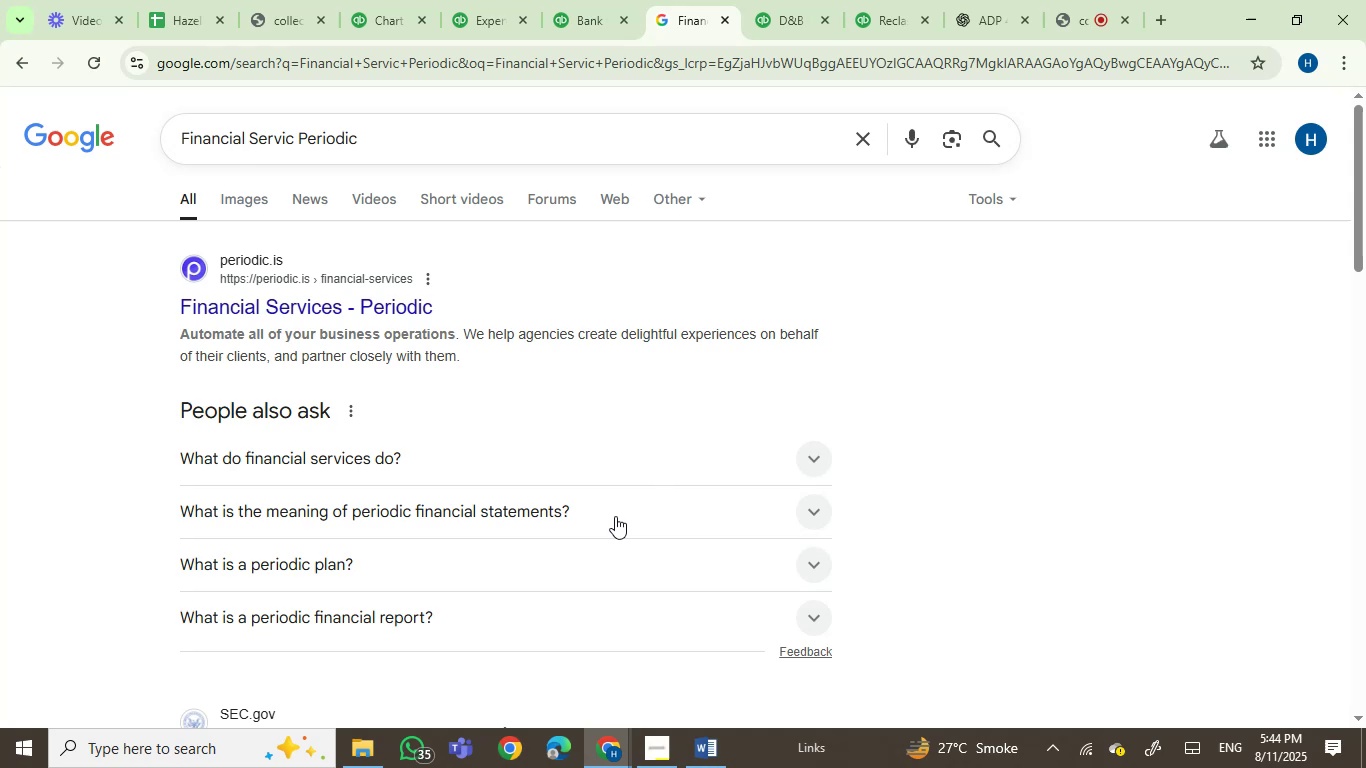 
wait(13.29)
 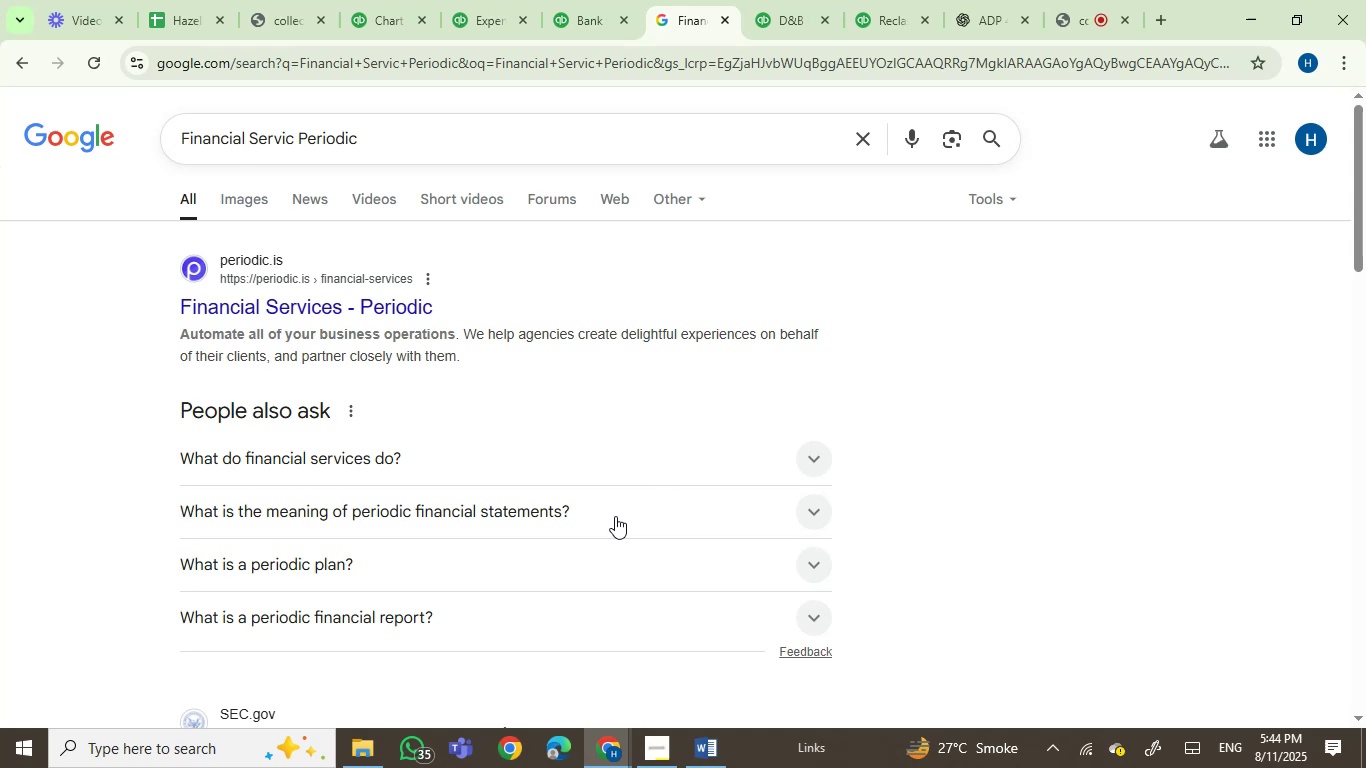 
left_click([646, 469])
 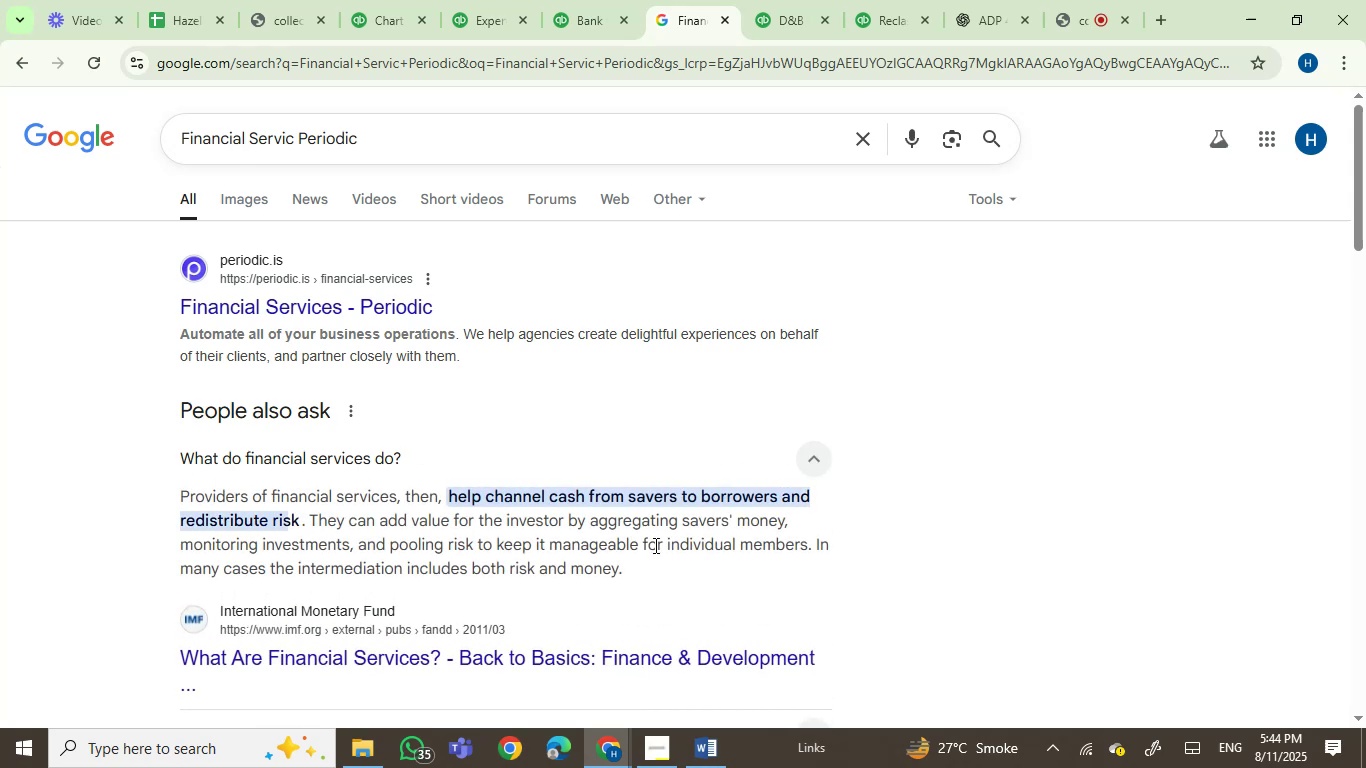 
scroll: coordinate [654, 545], scroll_direction: down, amount: 1.0
 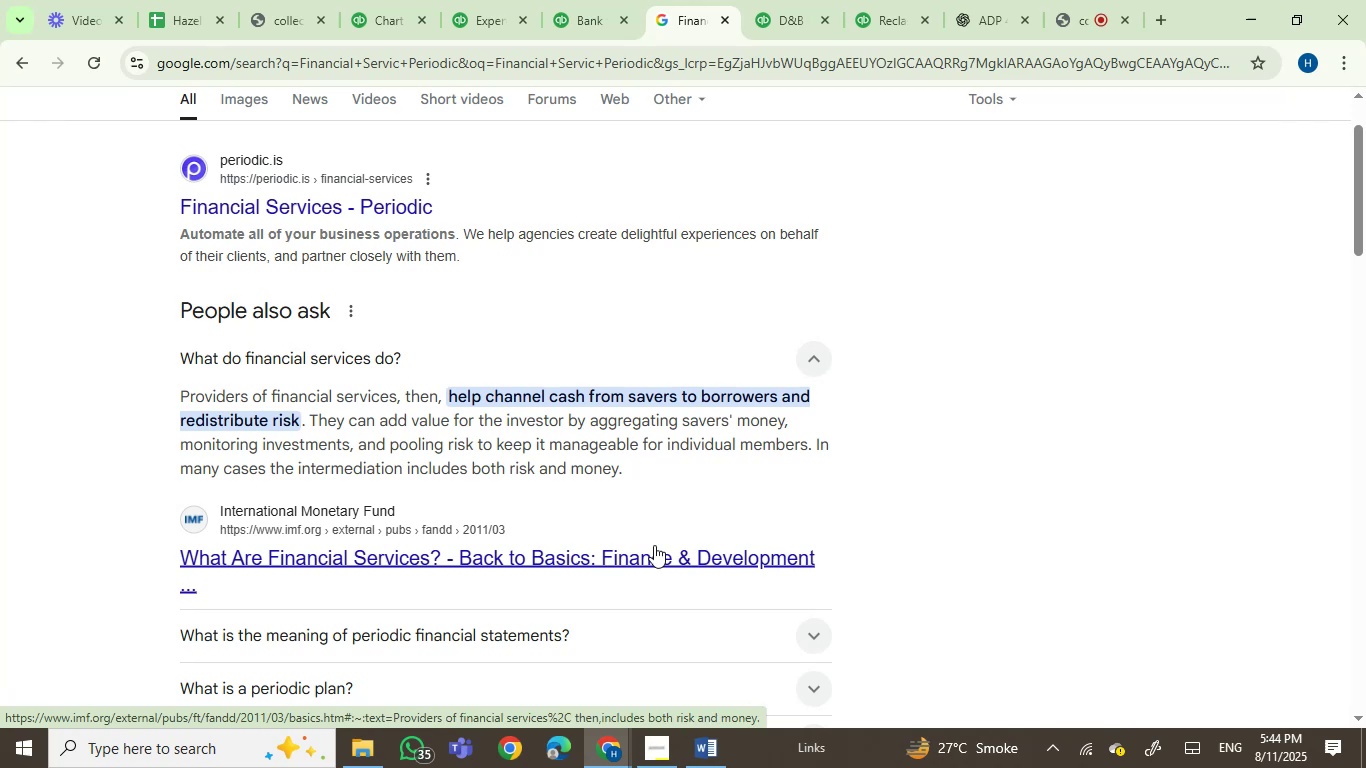 
wait(8.74)
 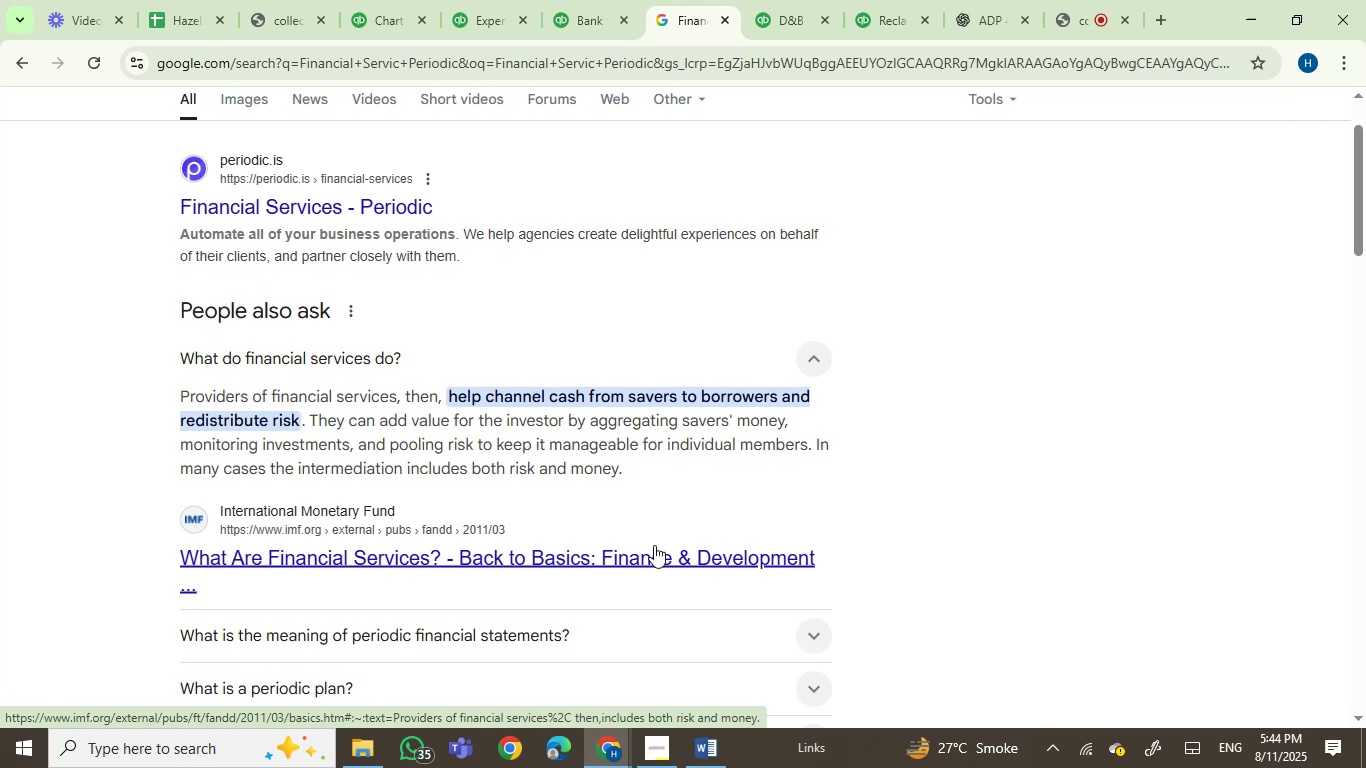 
scroll: coordinate [89, 399], scroll_direction: up, amount: 2.0
 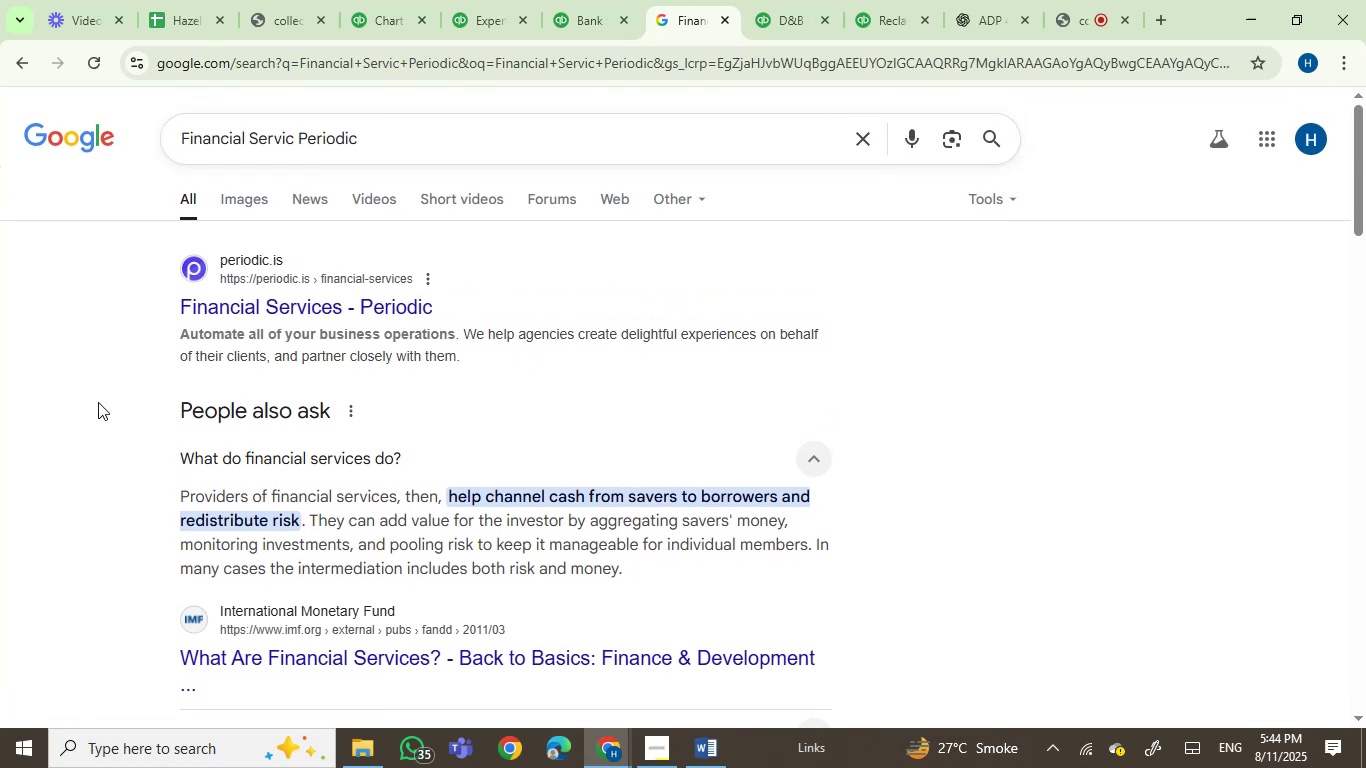 
scroll: coordinate [128, 501], scroll_direction: down, amount: 6.0
 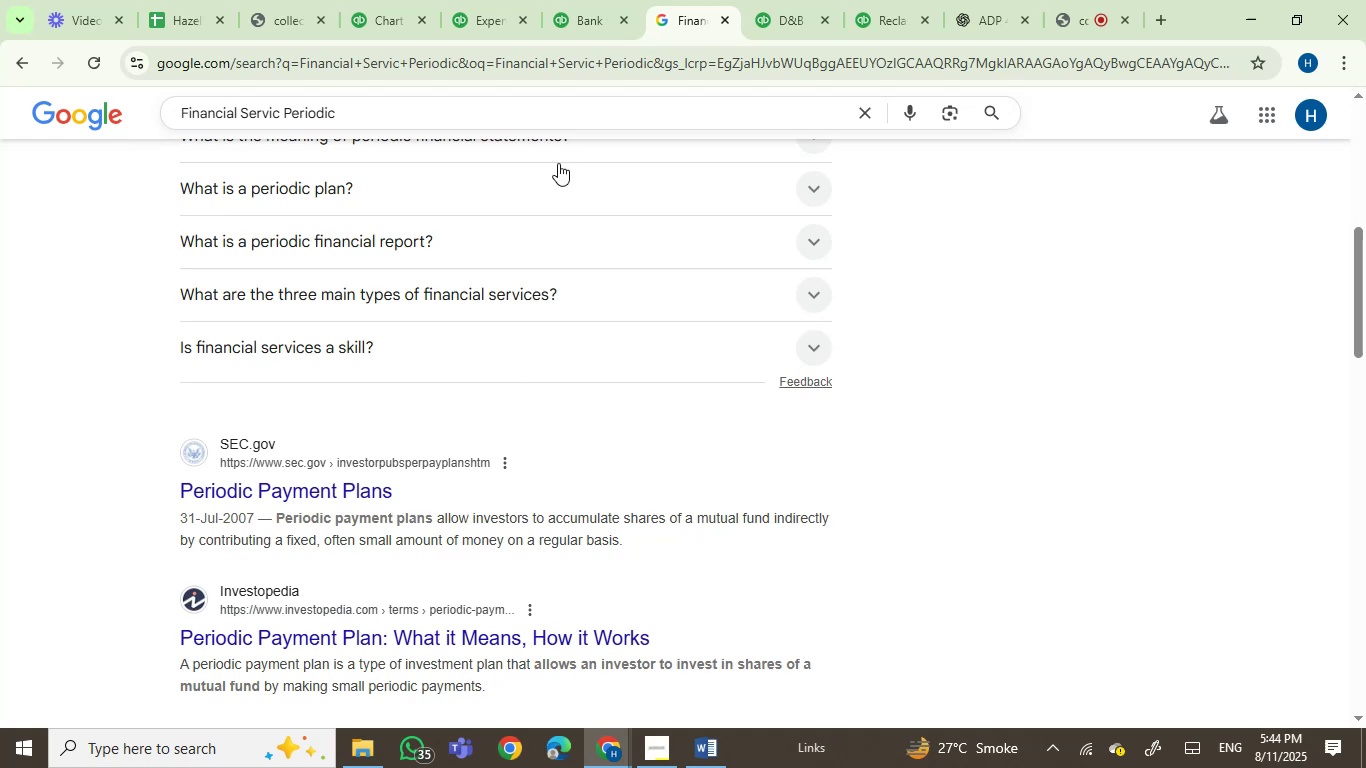 
left_click([579, 0])
 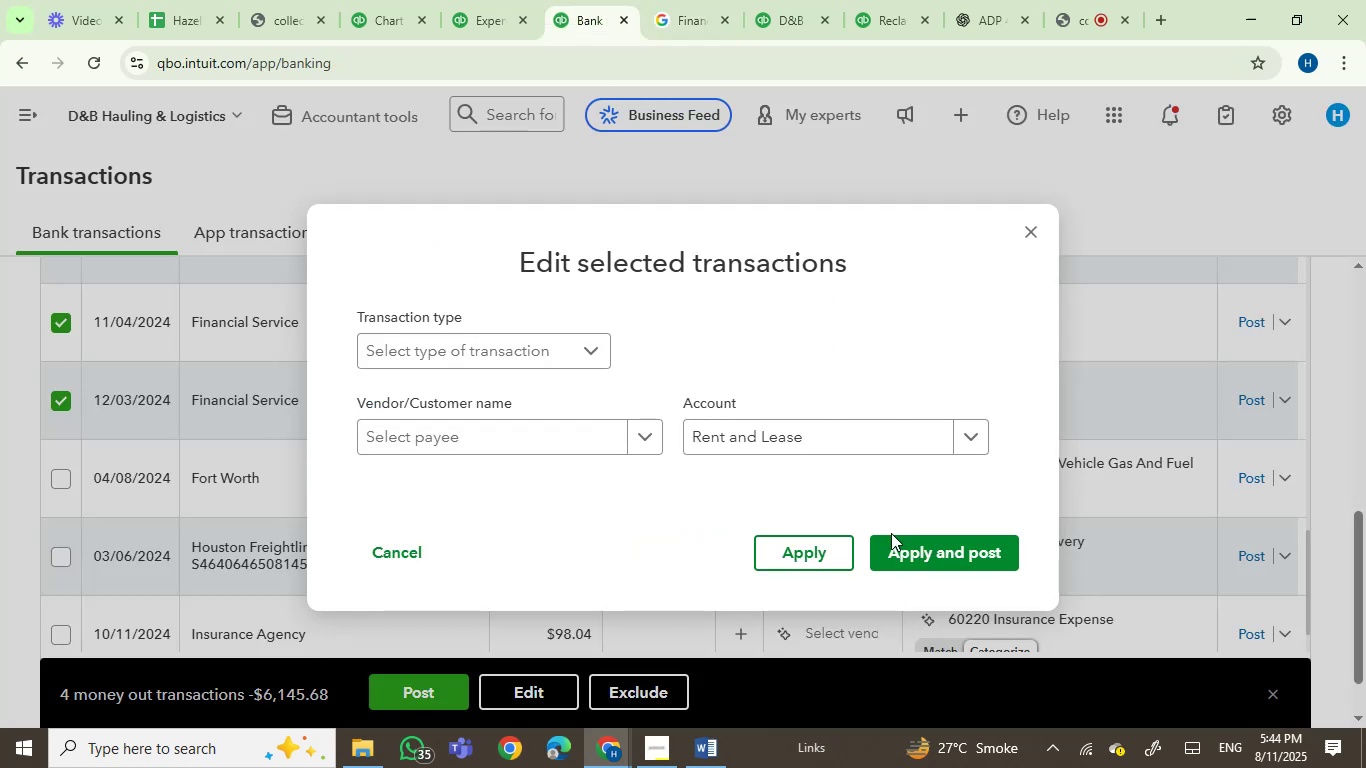 
left_click([916, 545])
 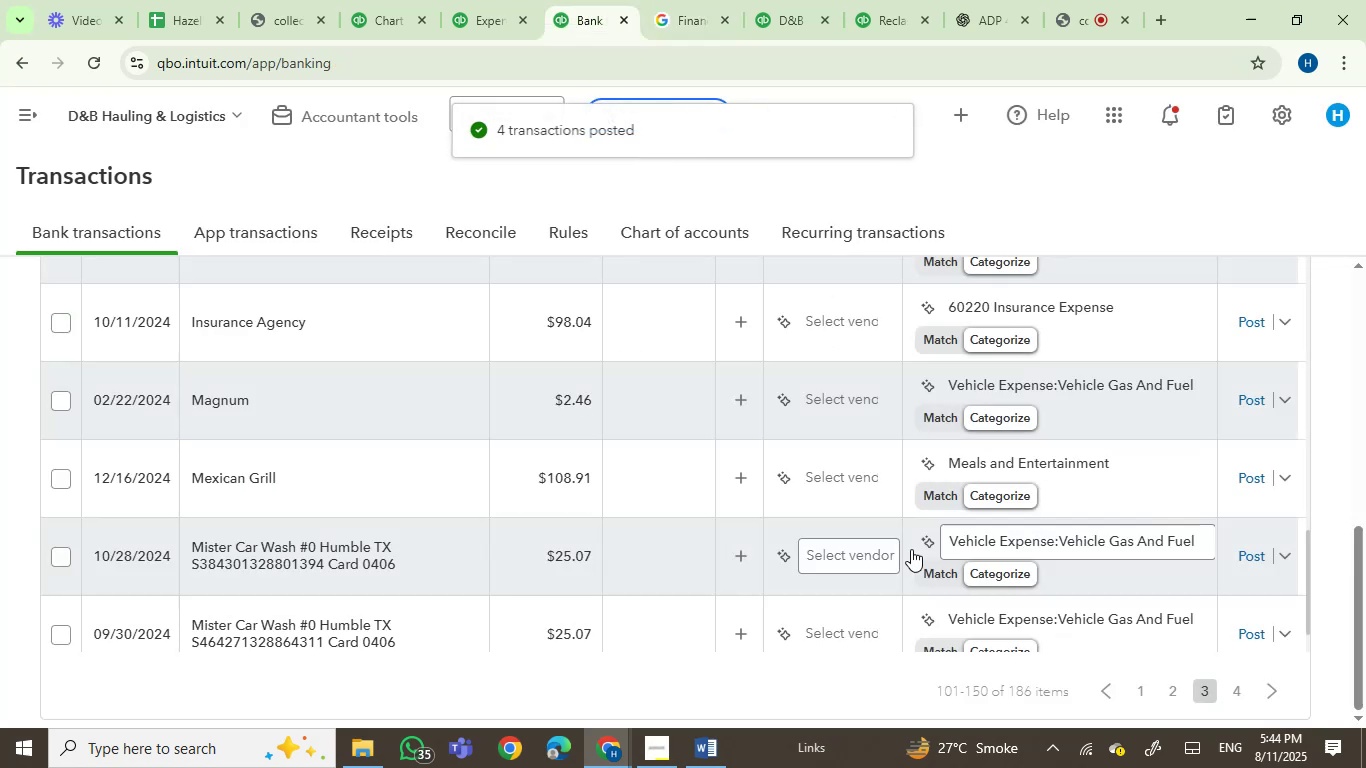 
wait(7.0)
 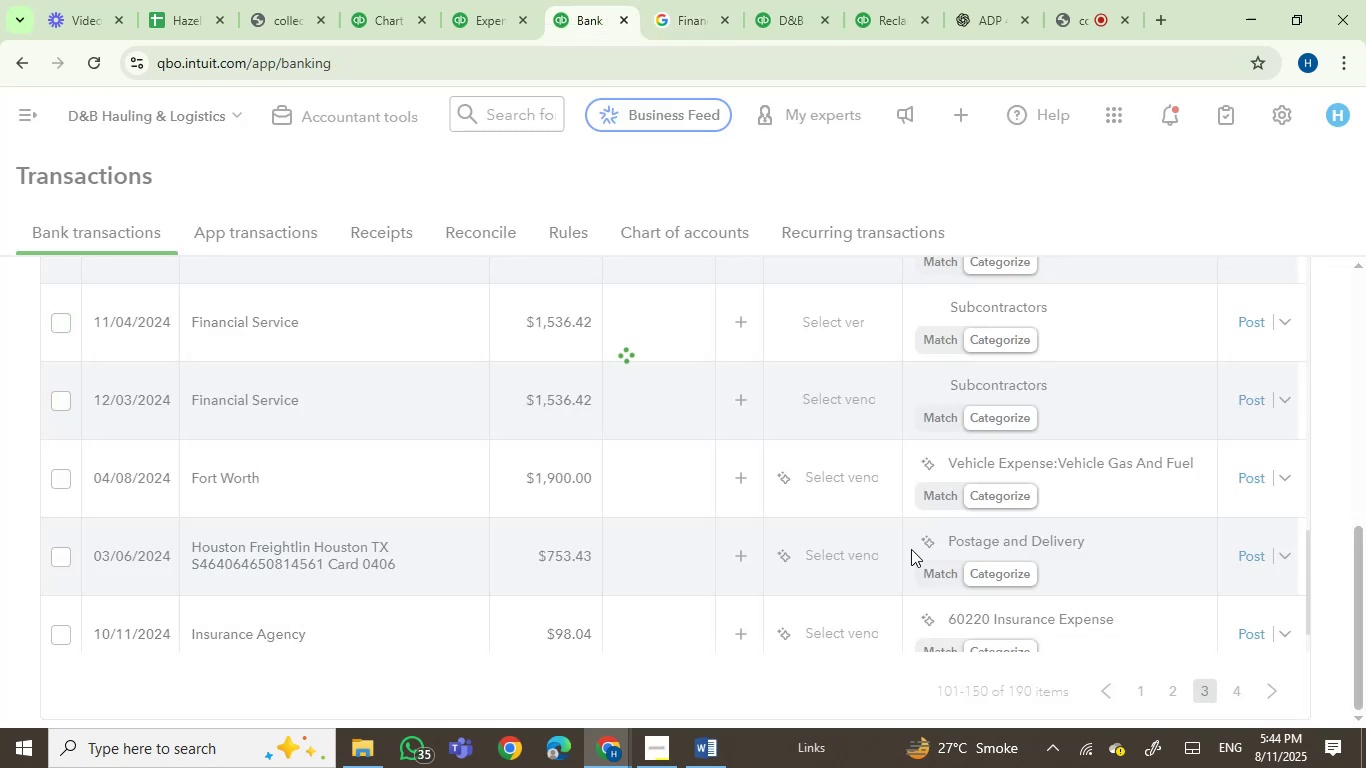 
left_click([297, 330])
 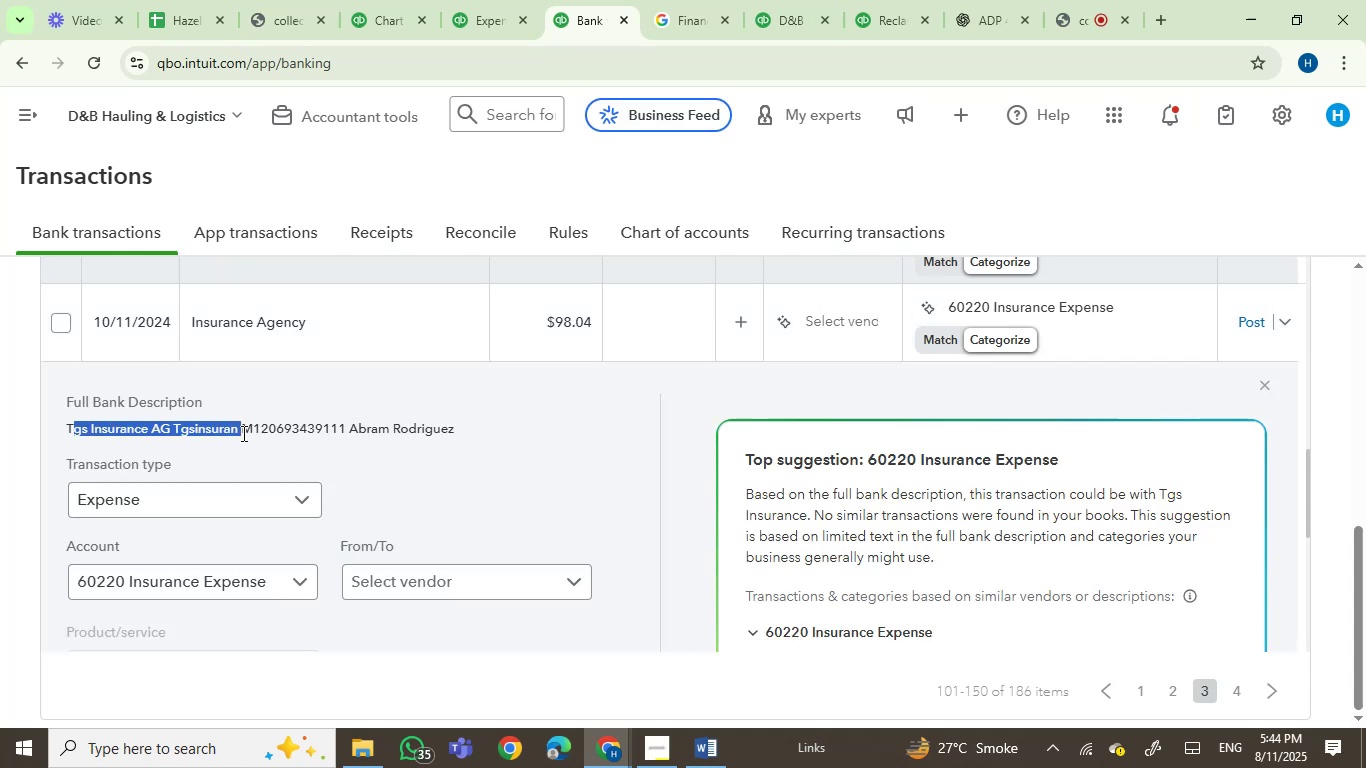 
left_click([276, 431])
 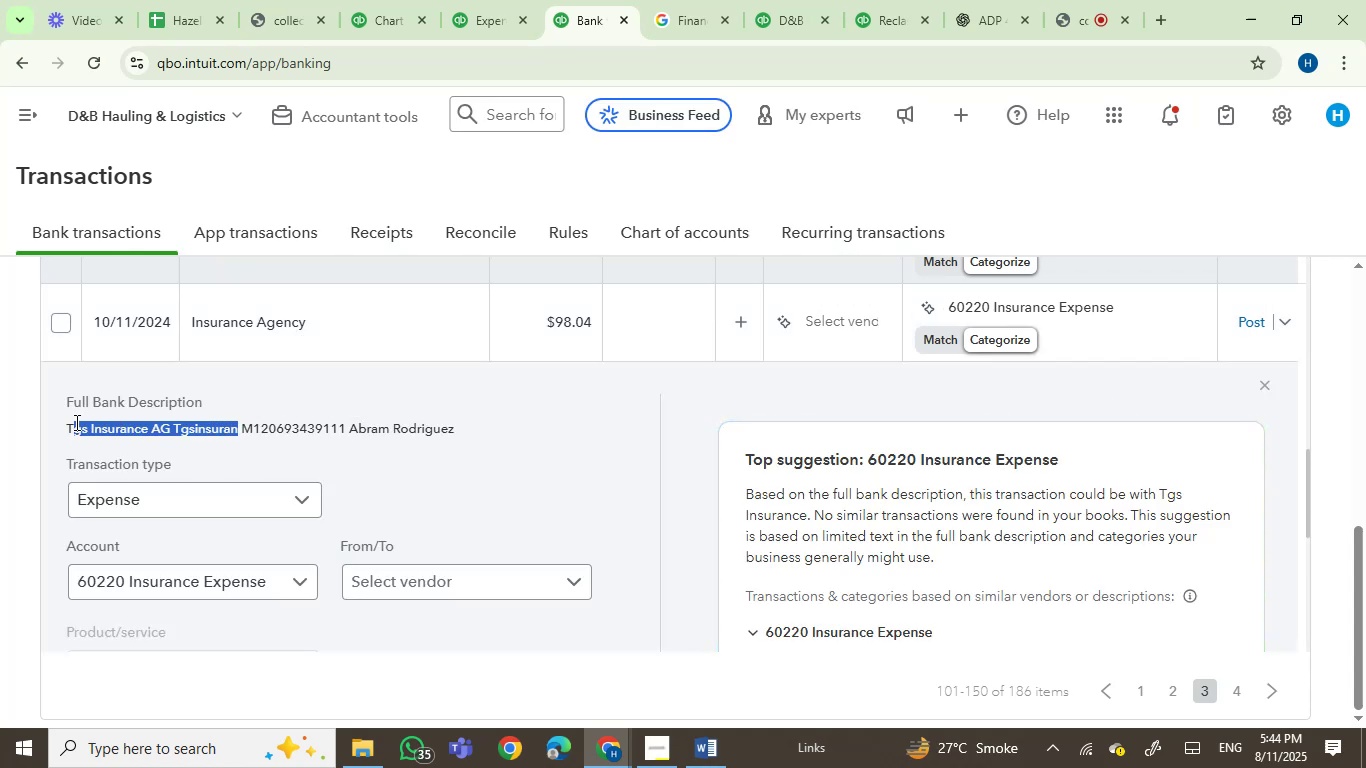 
key(Control+C)
 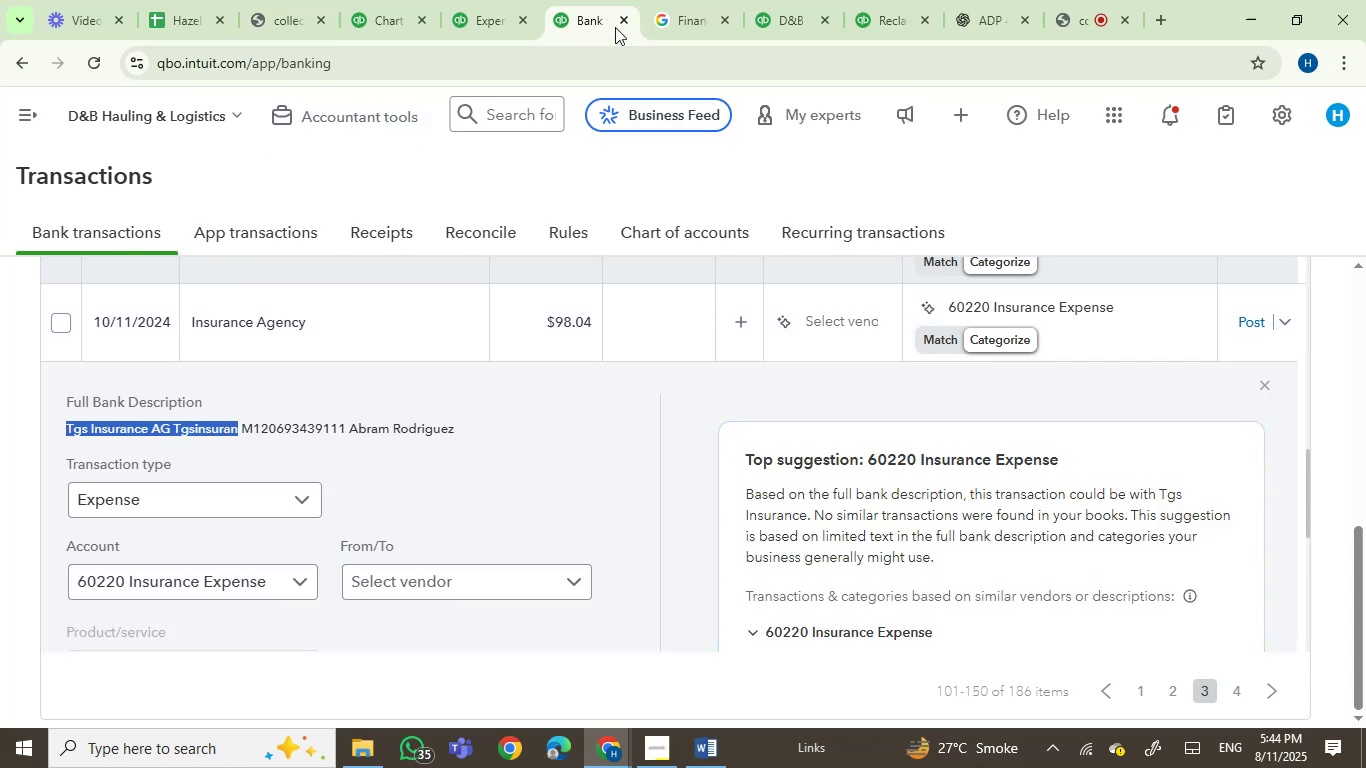 
left_click([661, 15])
 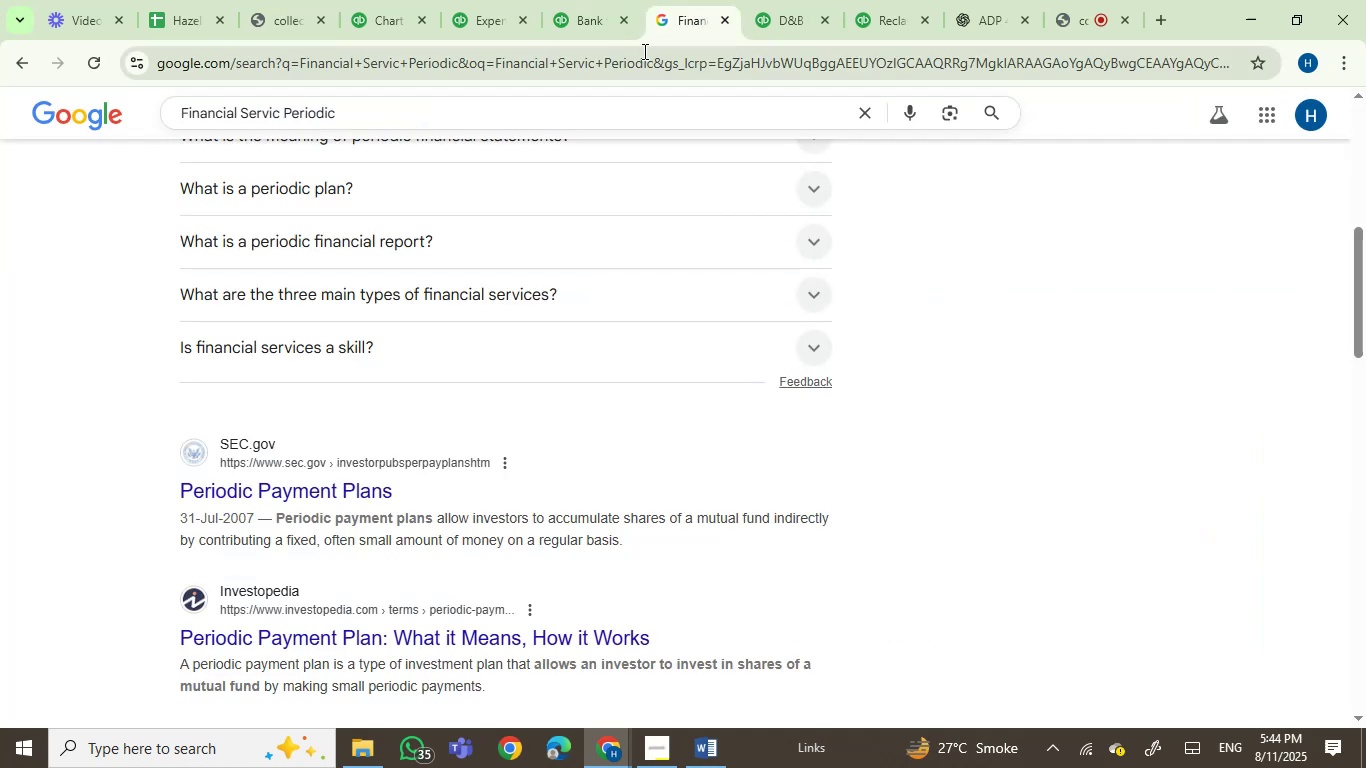 
key(Control+ControlLeft)
 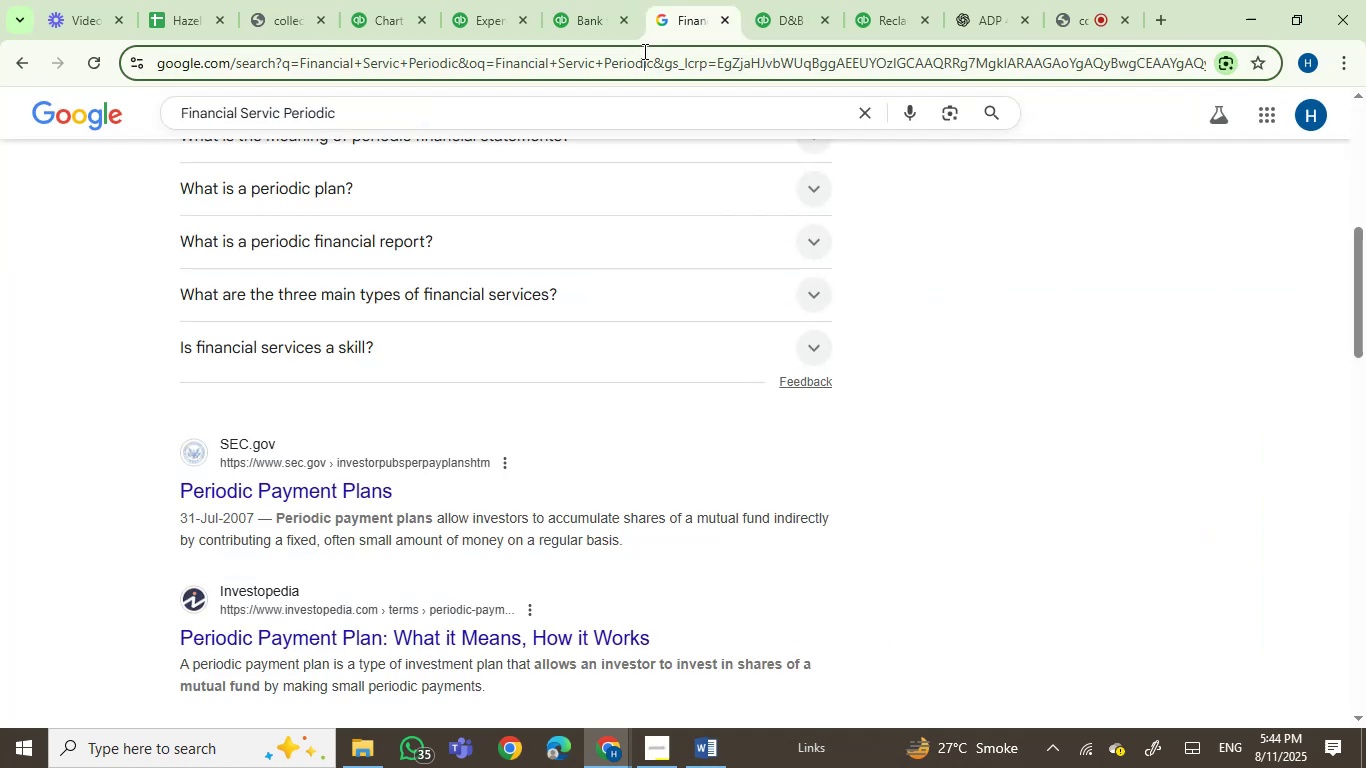 
double_click([643, 51])
 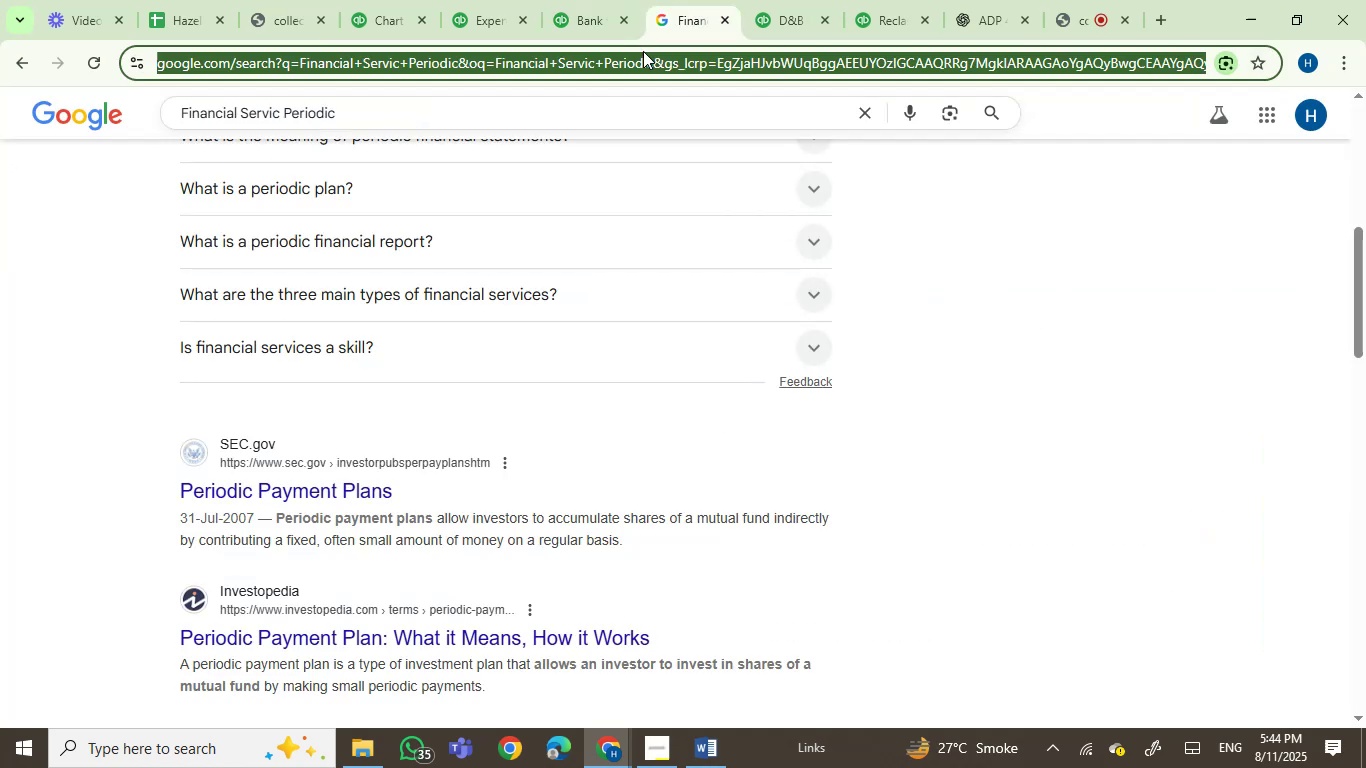 
key(Control+V)
 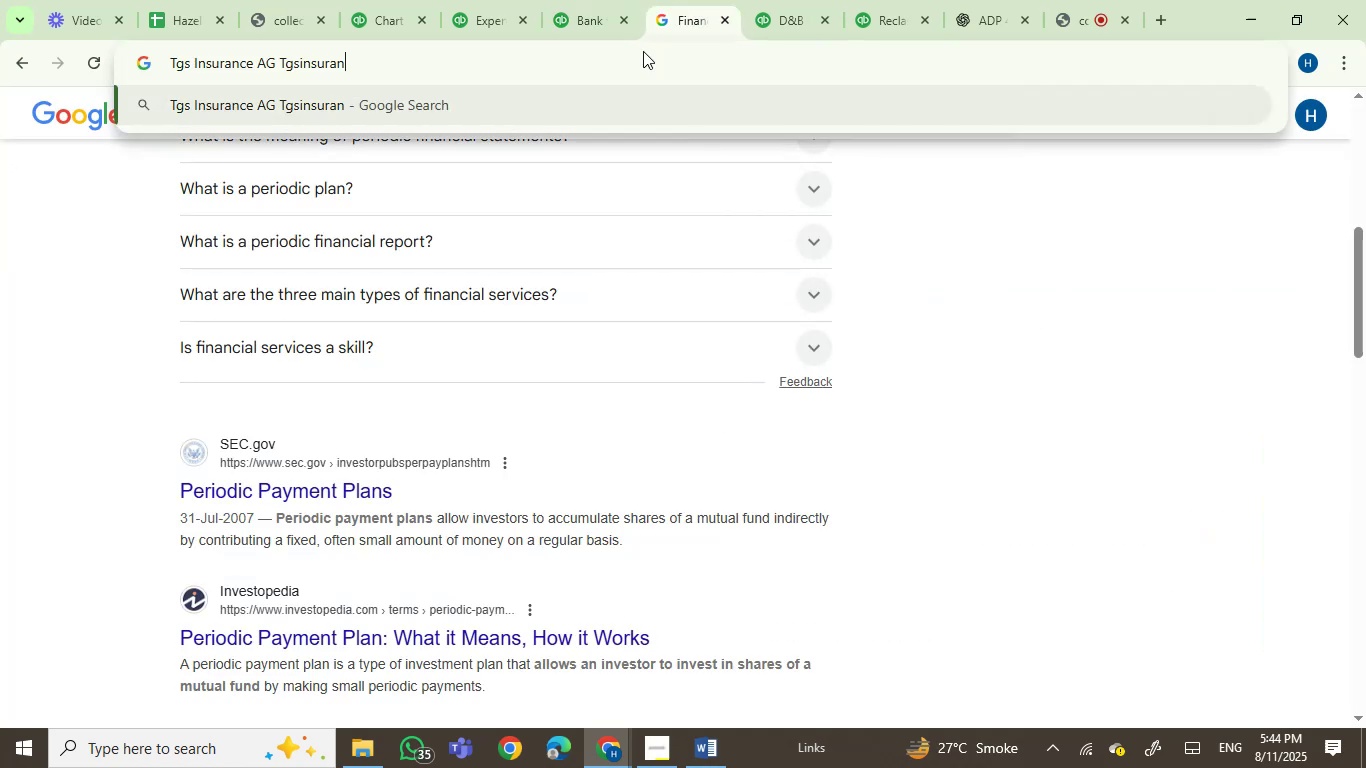 
key(Enter)
 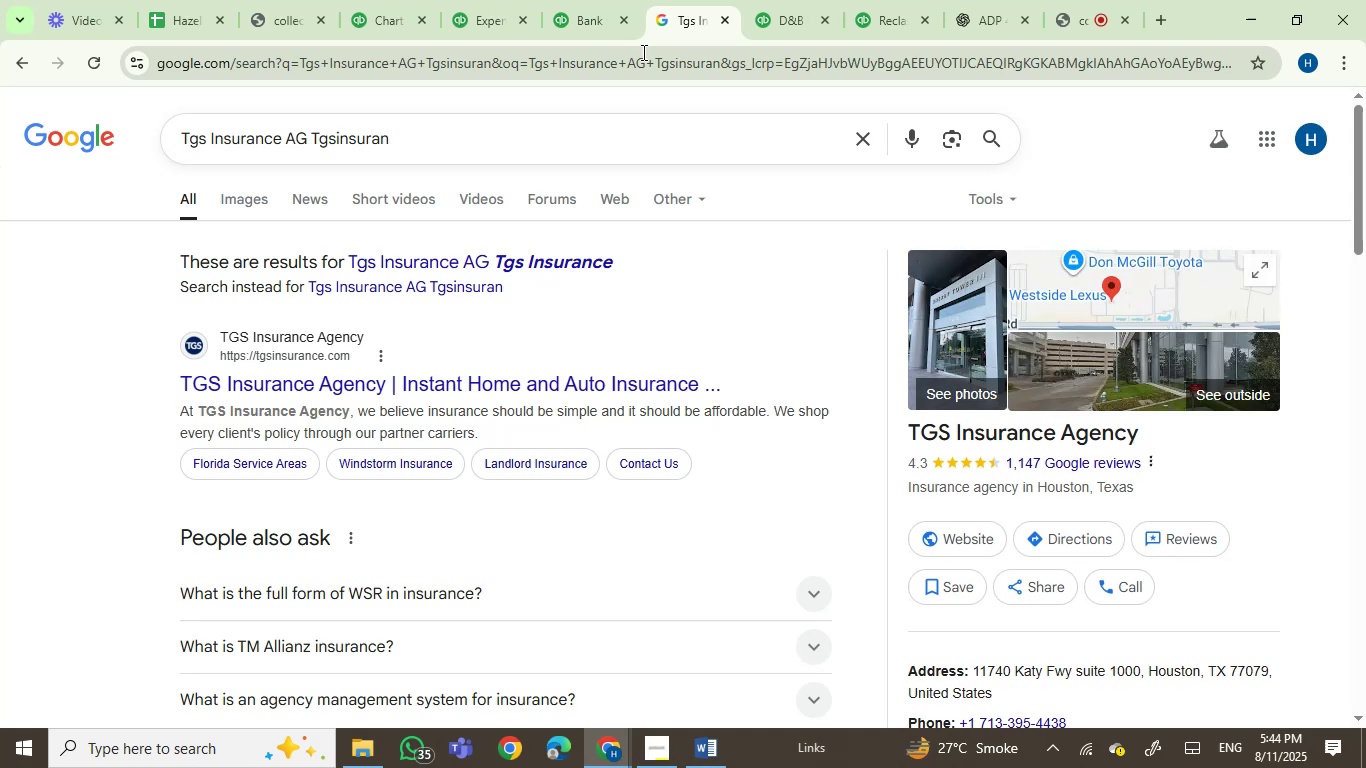 
wait(12.55)
 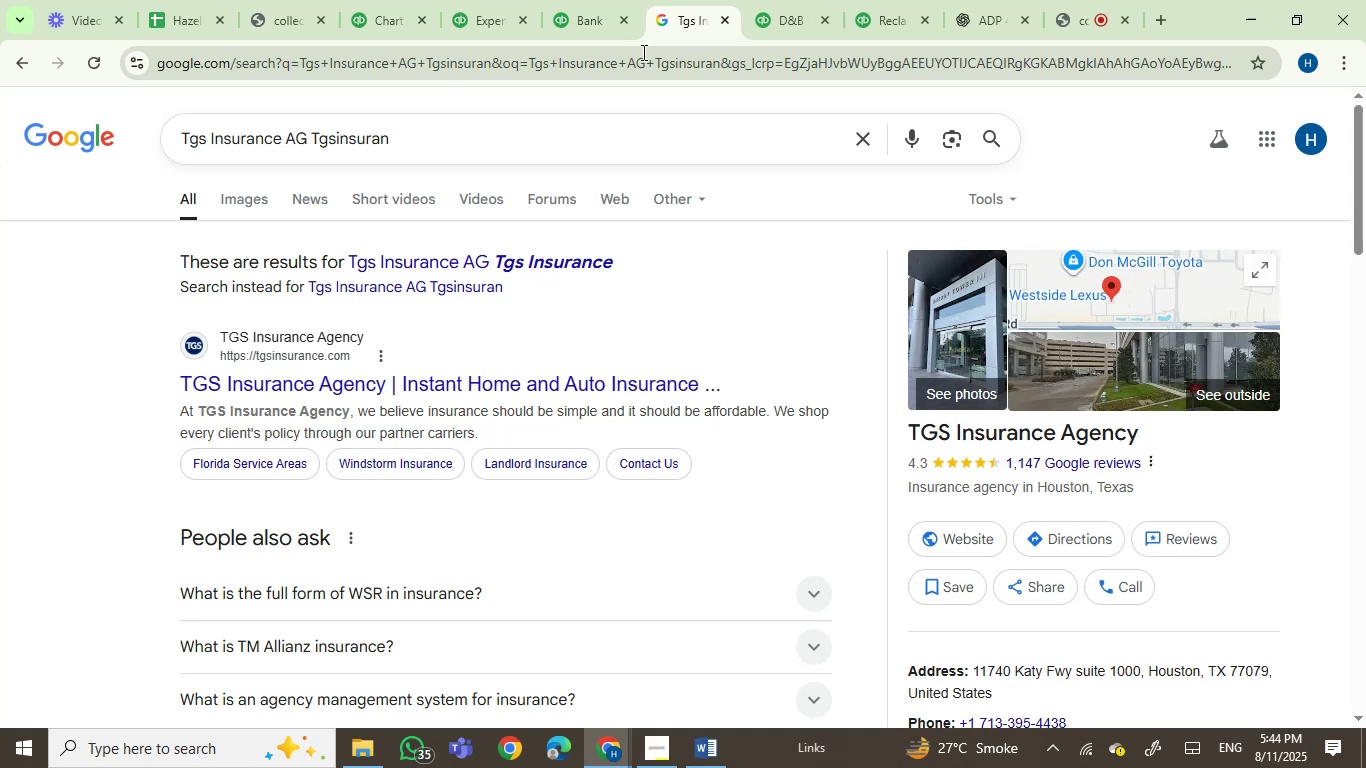 
scroll: coordinate [446, 360], scroll_direction: down, amount: 1.0
 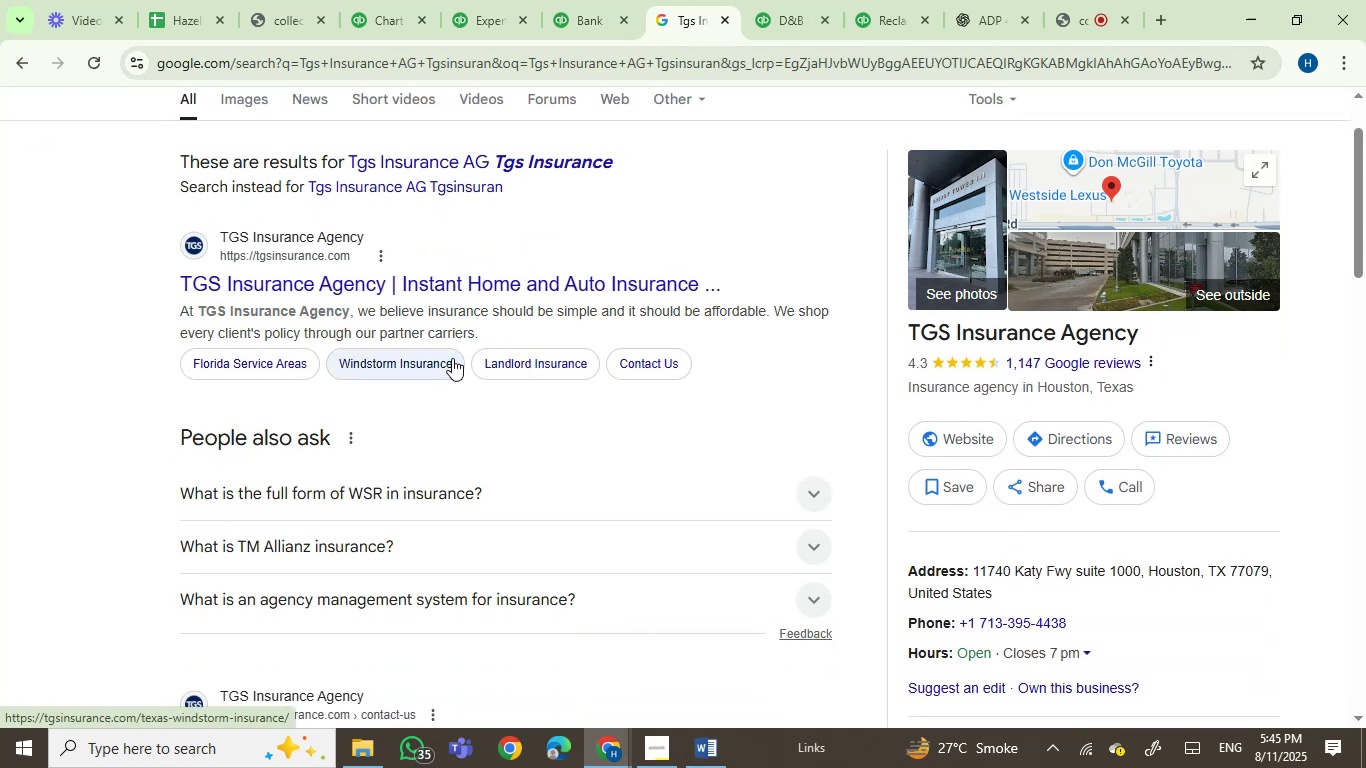 
scroll: coordinate [453, 359], scroll_direction: up, amount: 3.0
 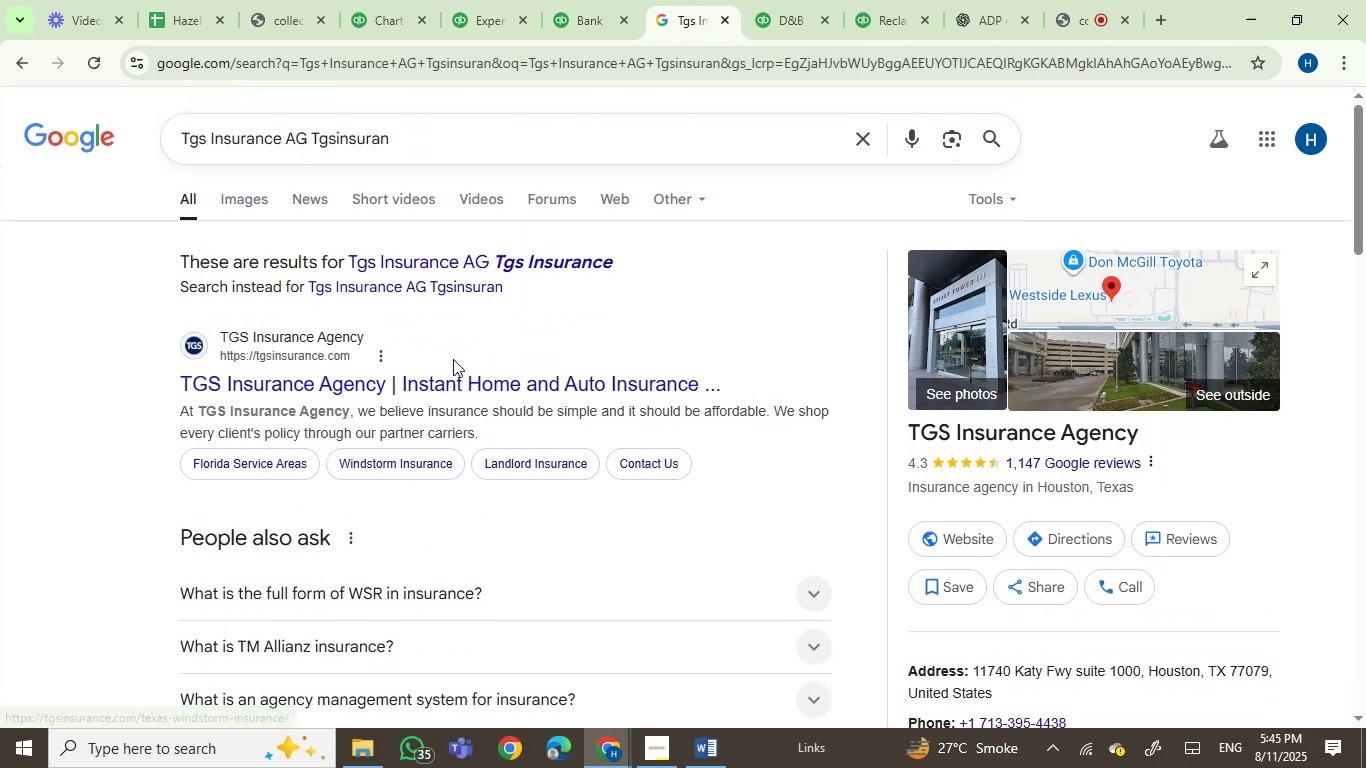 
scroll: coordinate [453, 359], scroll_direction: down, amount: 2.0
 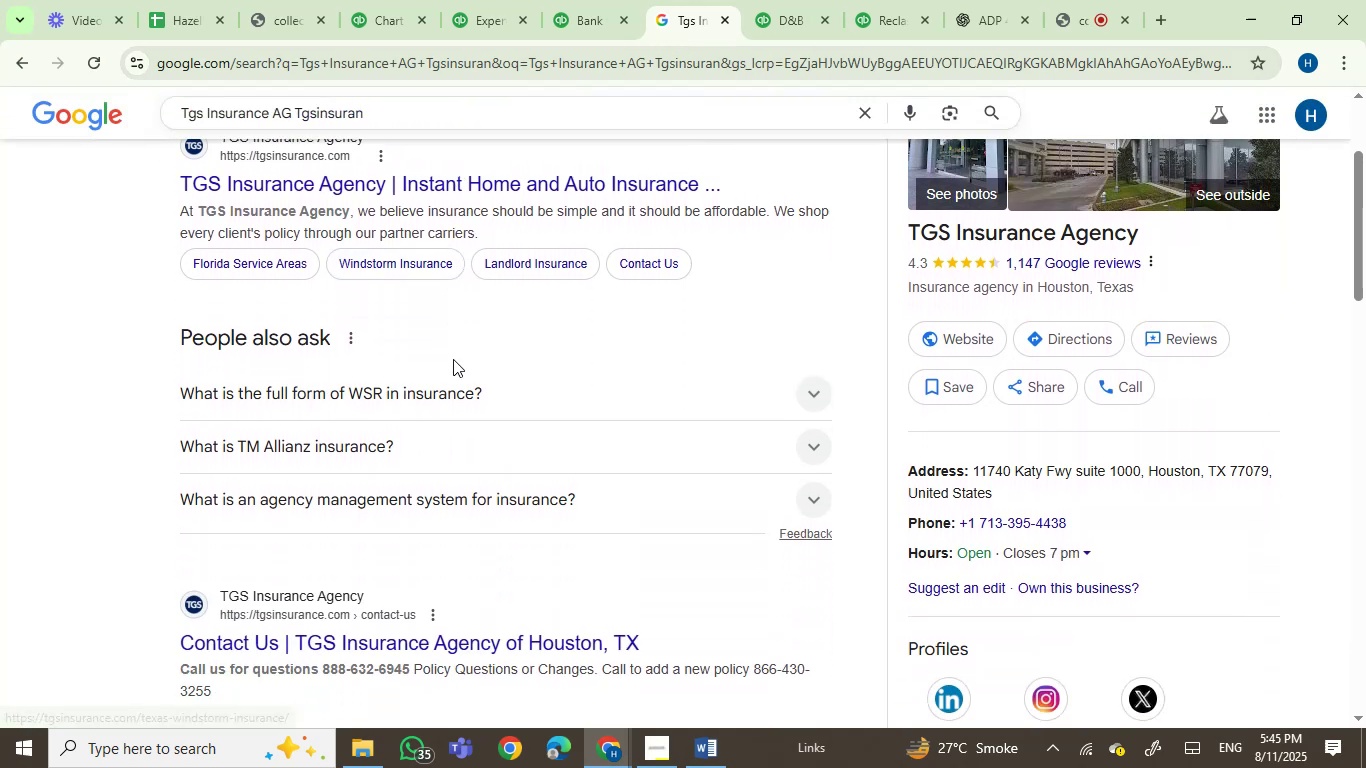 
scroll: coordinate [453, 359], scroll_direction: up, amount: 4.0
 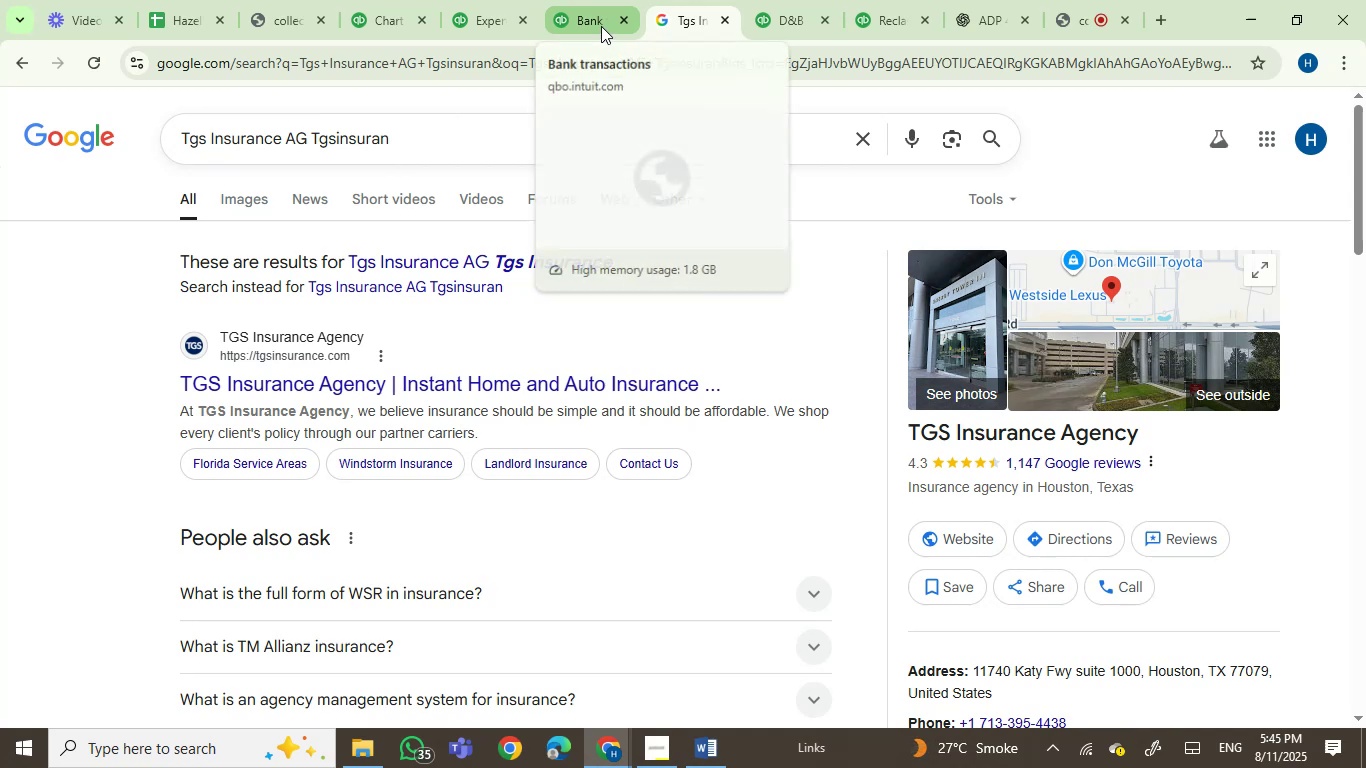 
left_click([602, 13])
 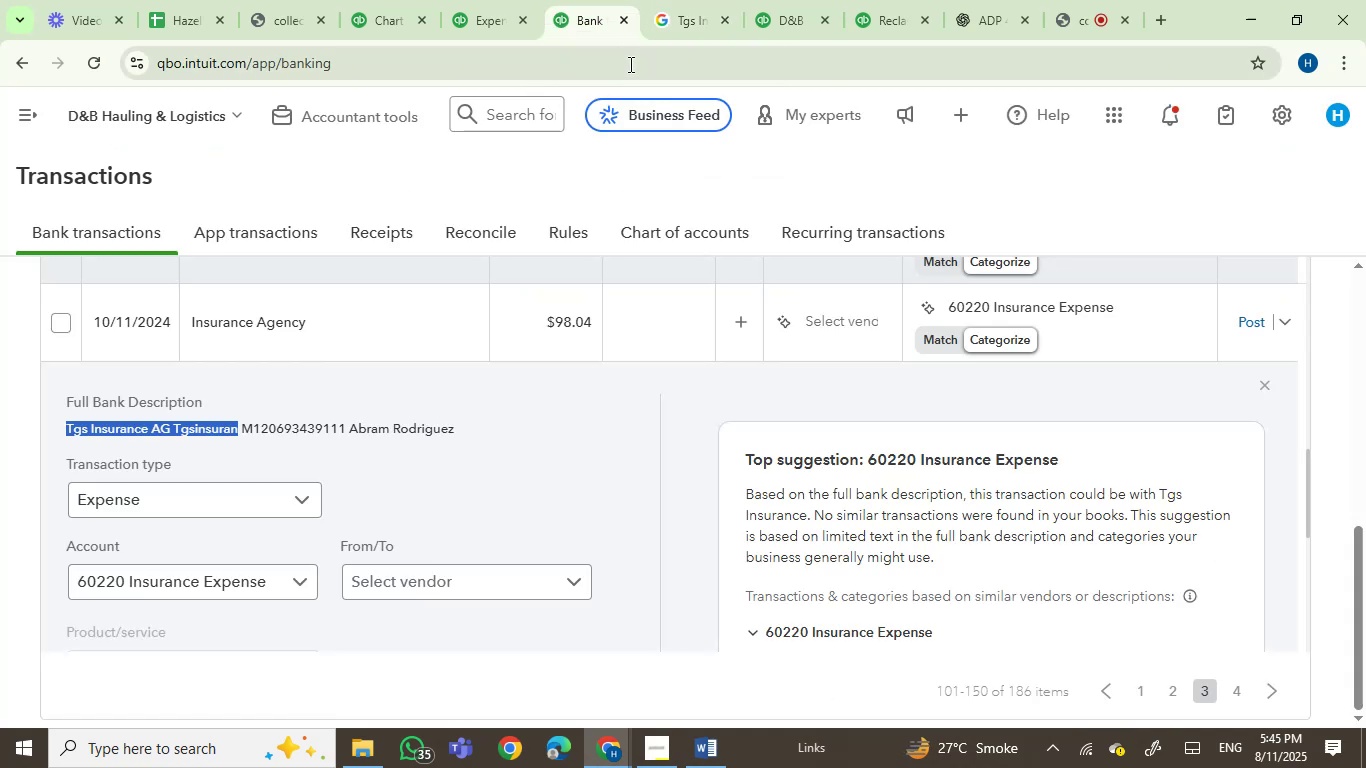 
left_click([682, 10])
 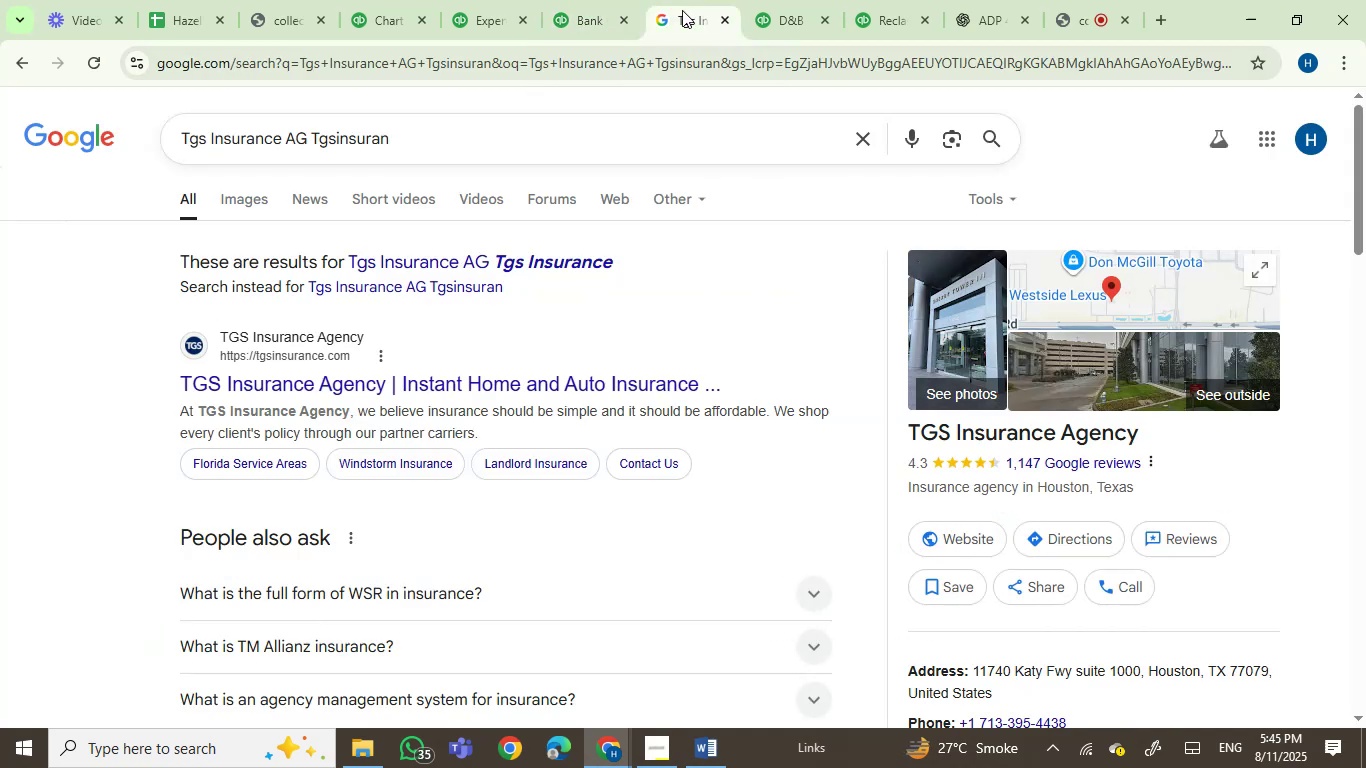 
wait(5.67)
 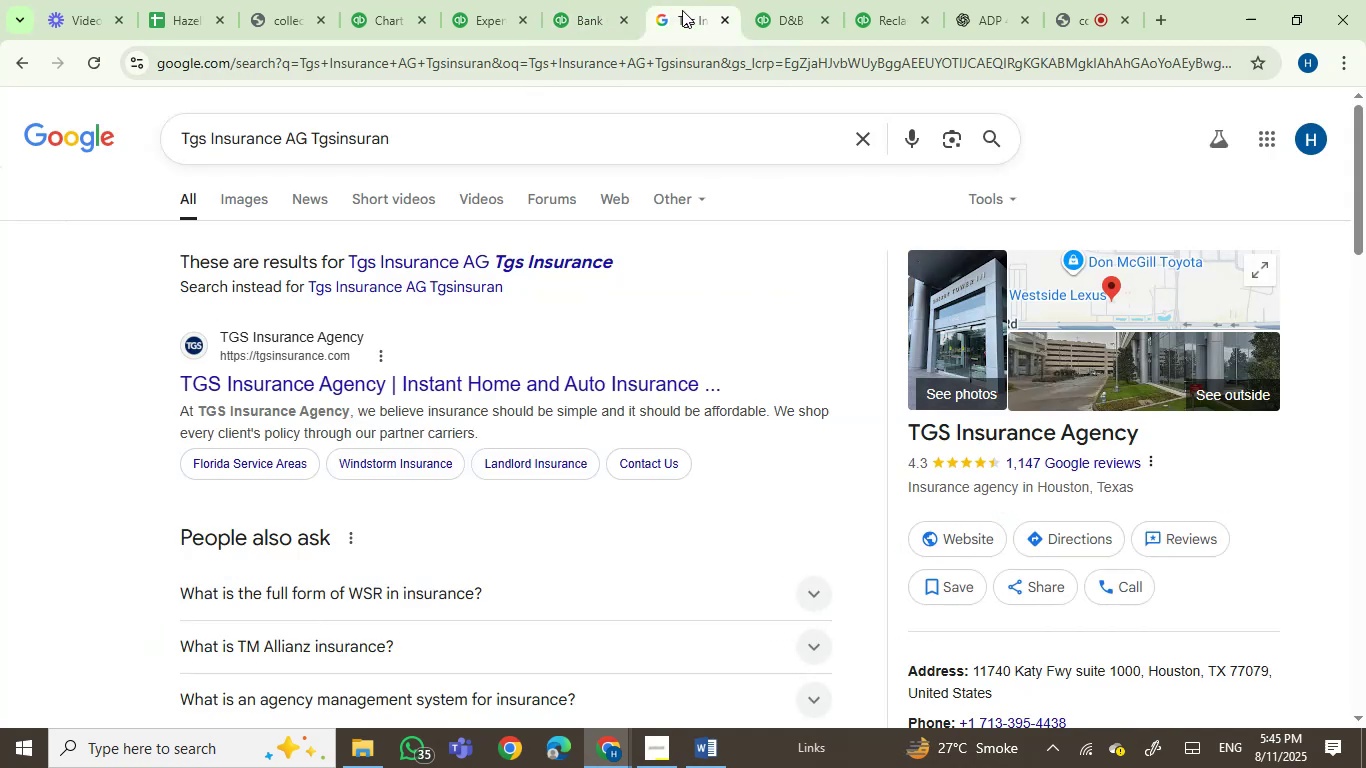 
left_click([594, 21])
 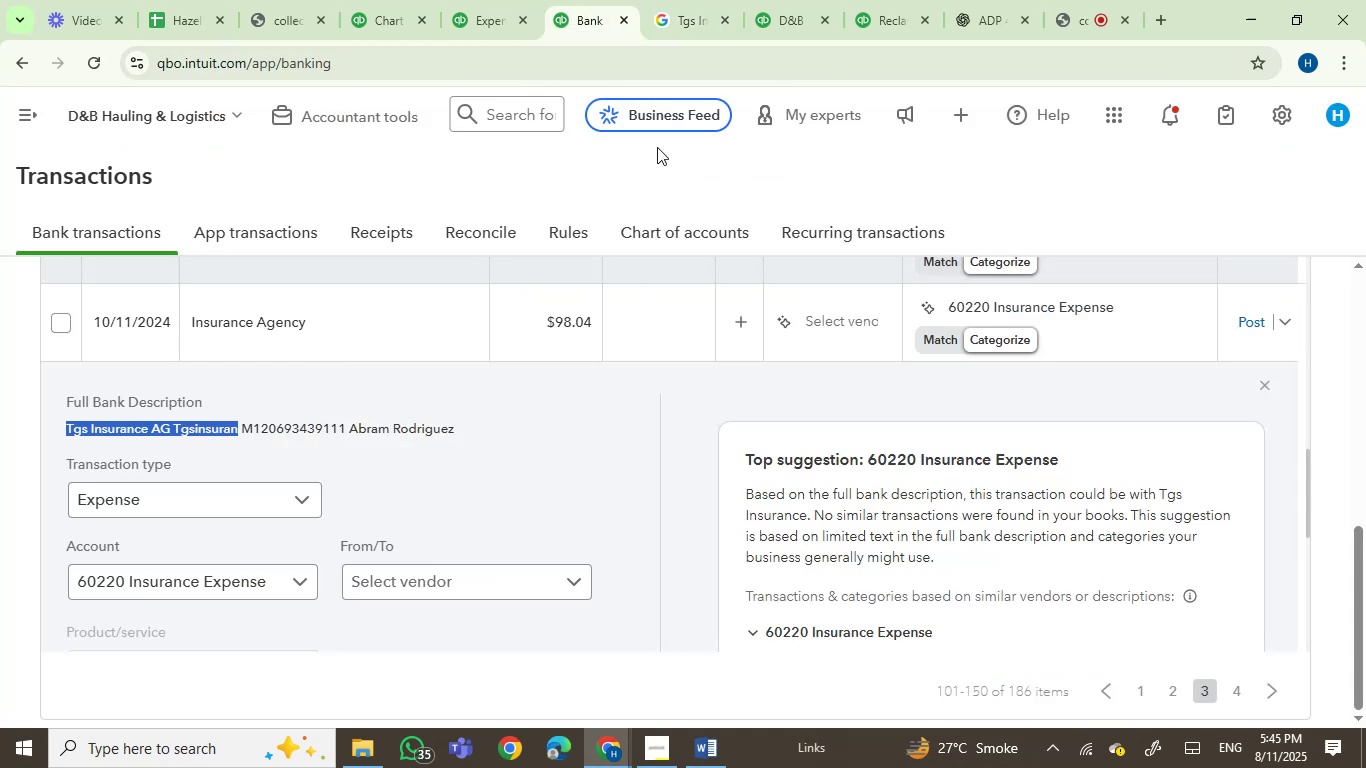 
left_click([667, 11])
 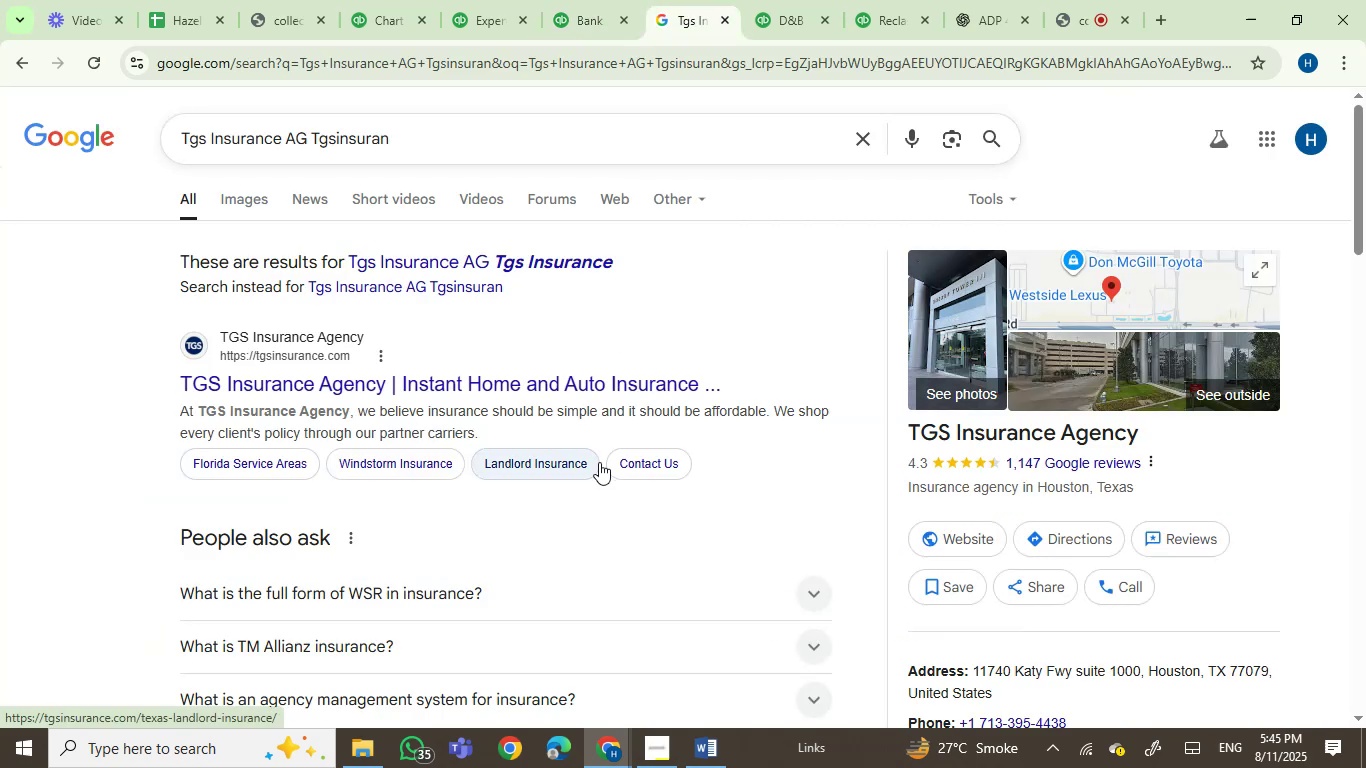 
left_click([567, 0])
 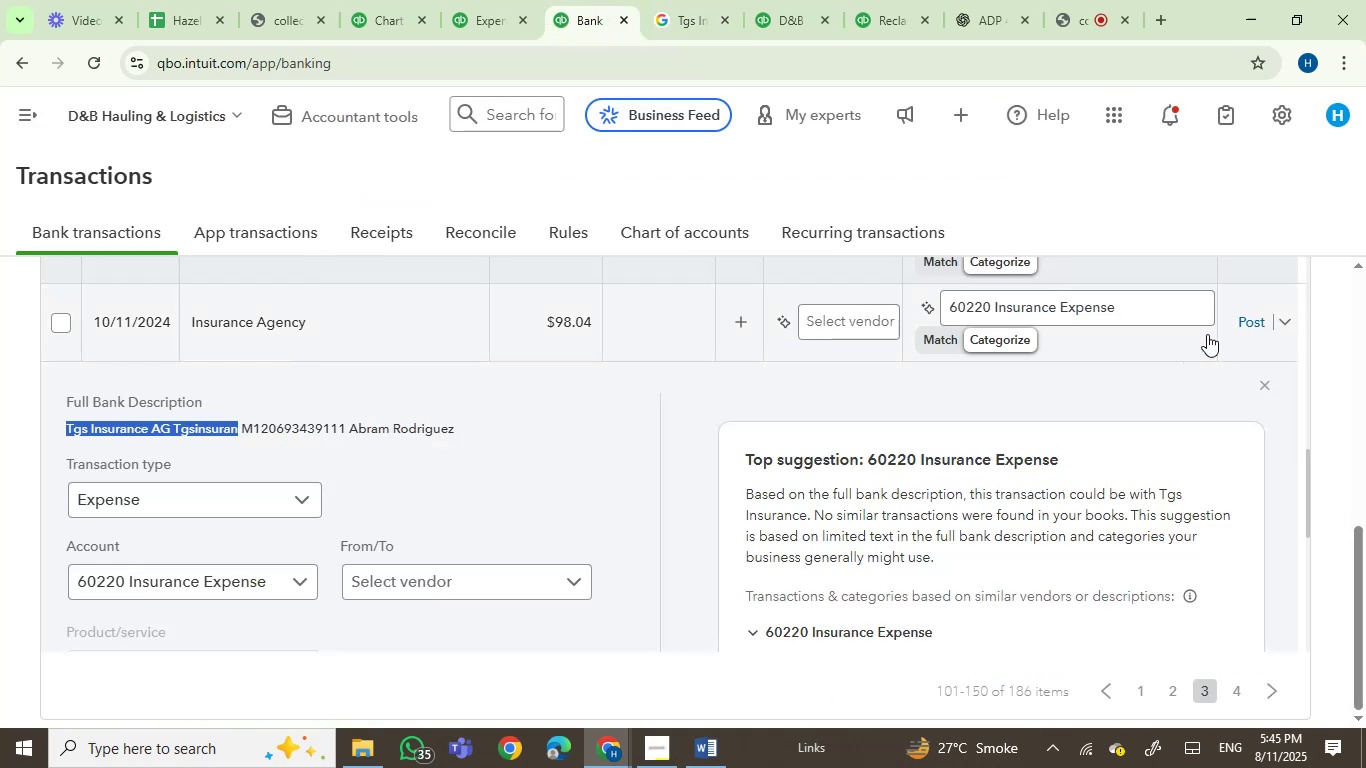 
left_click([1244, 326])
 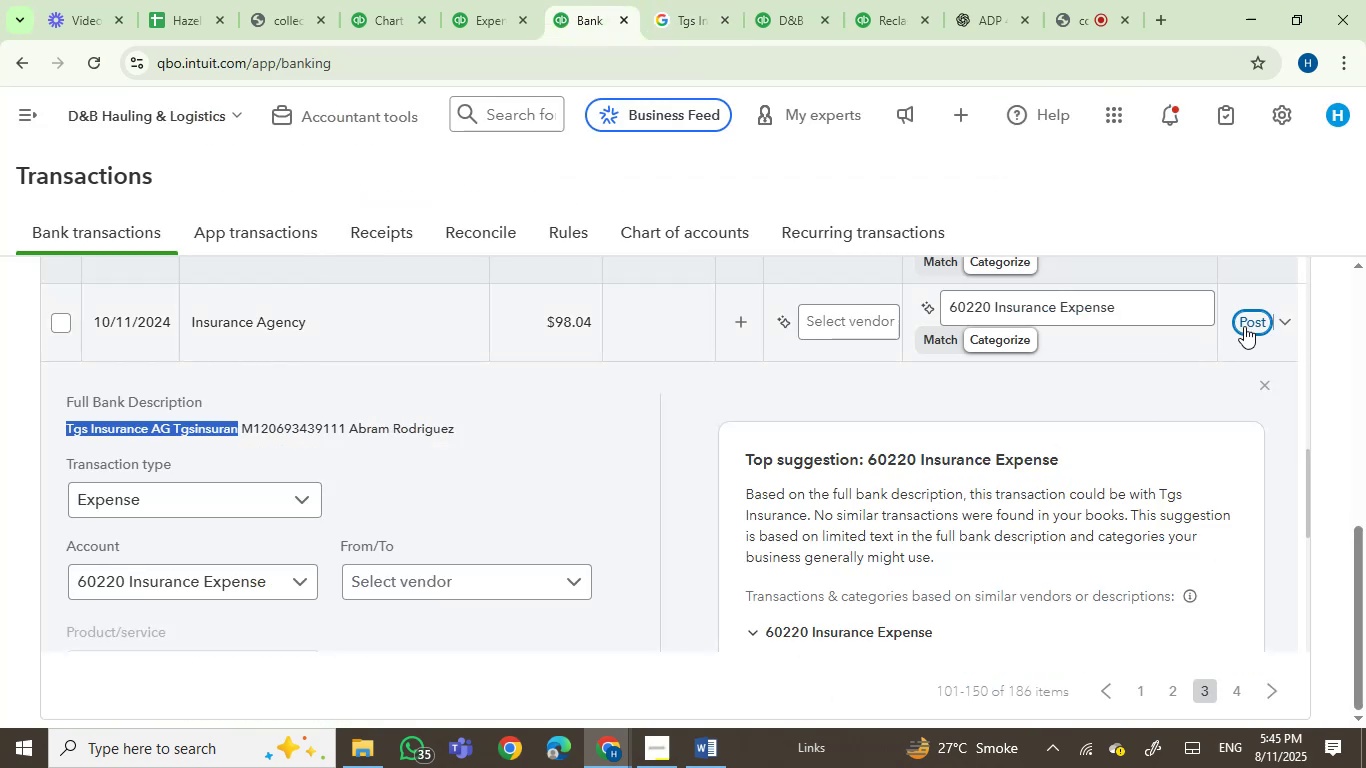 
mouse_move([1216, 421])
 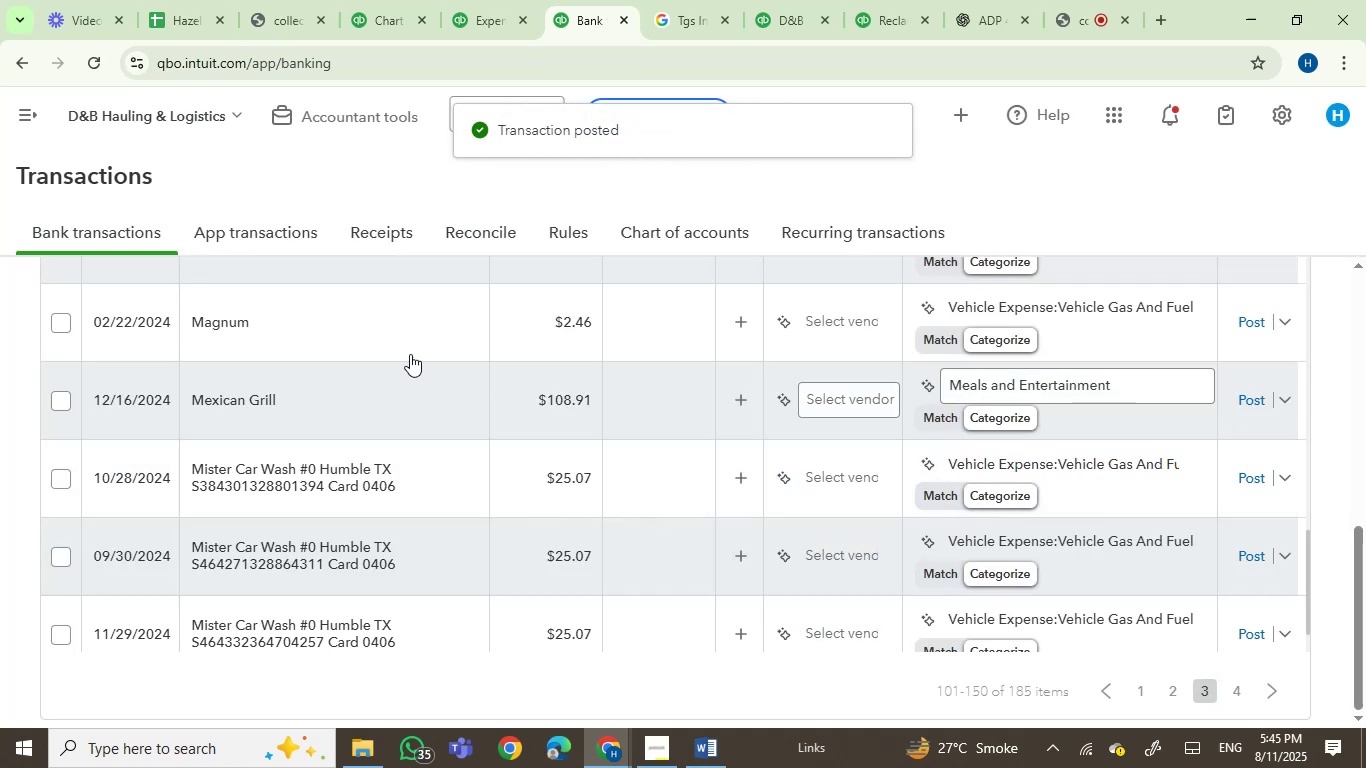 
left_click([299, 328])
 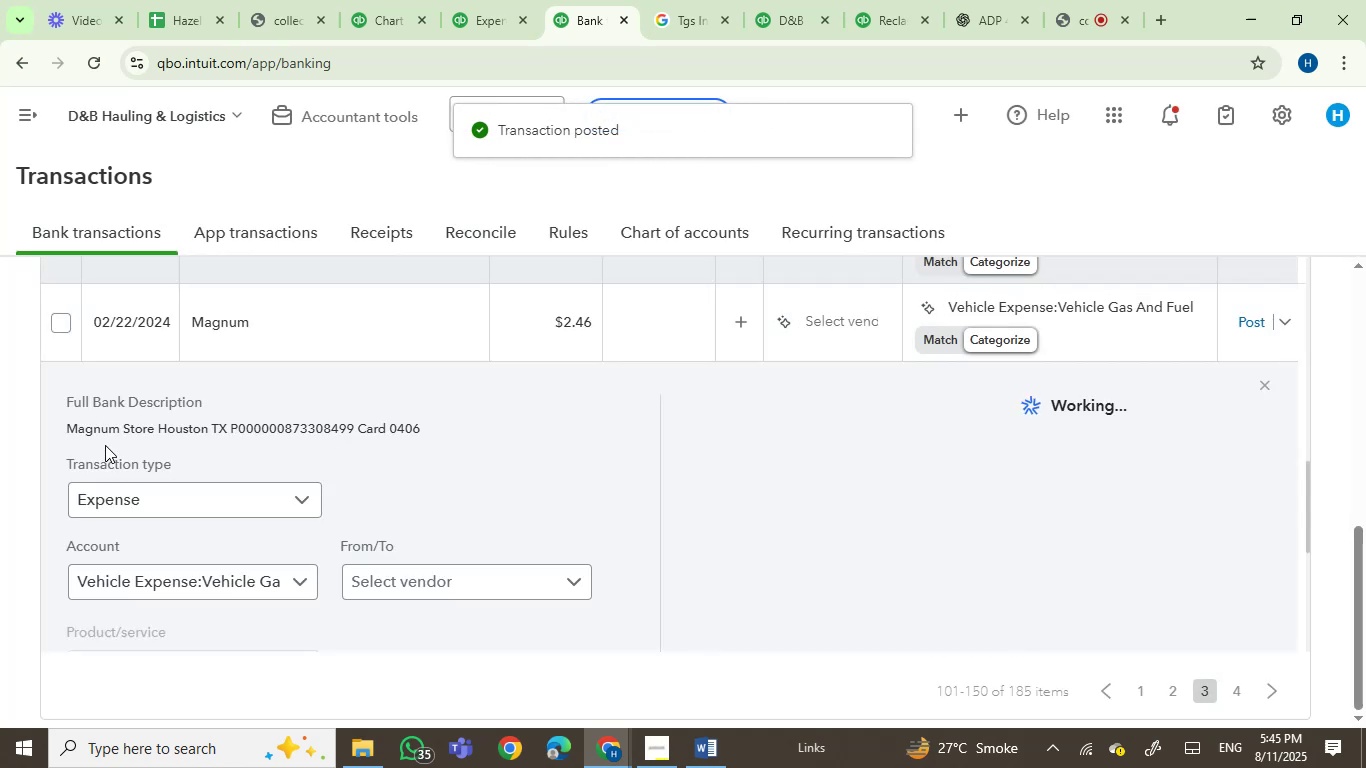 
left_click([97, 430])
 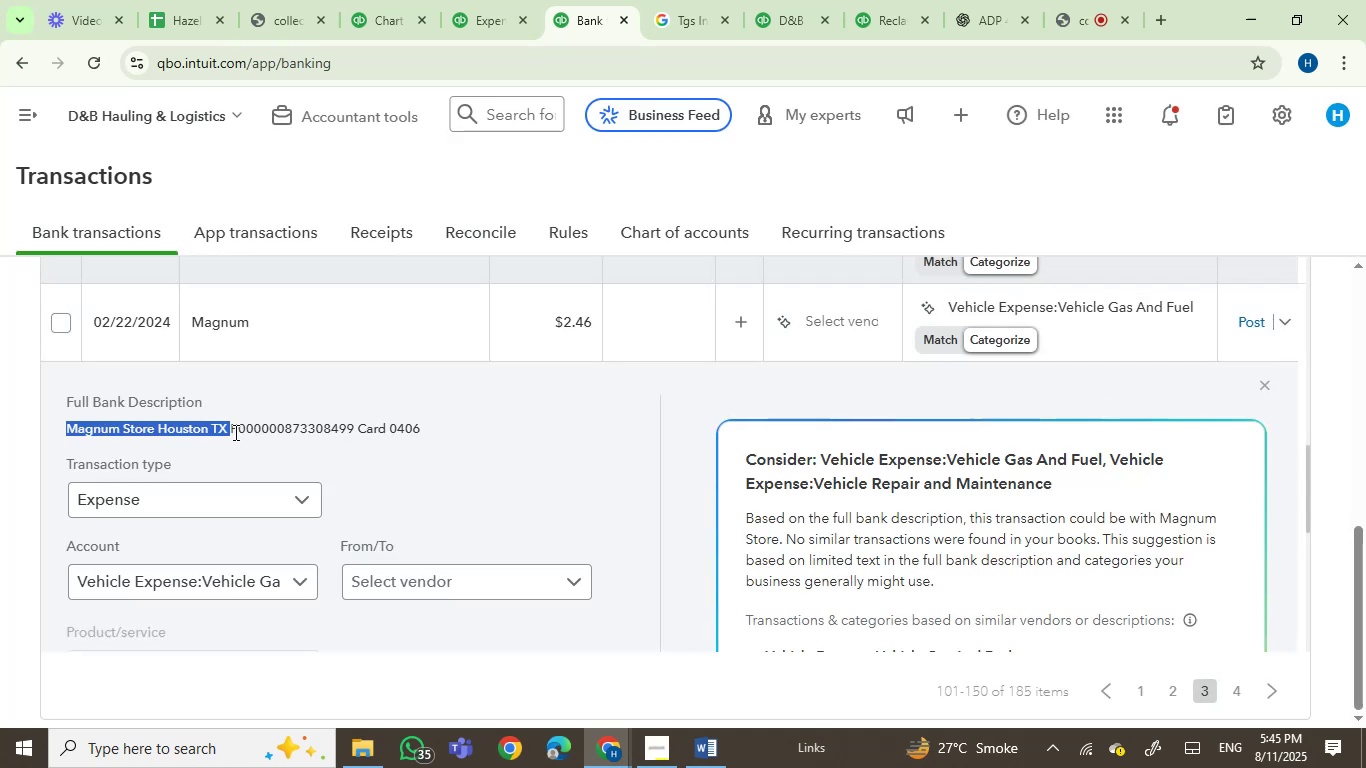 
key(Control+ControlLeft)
 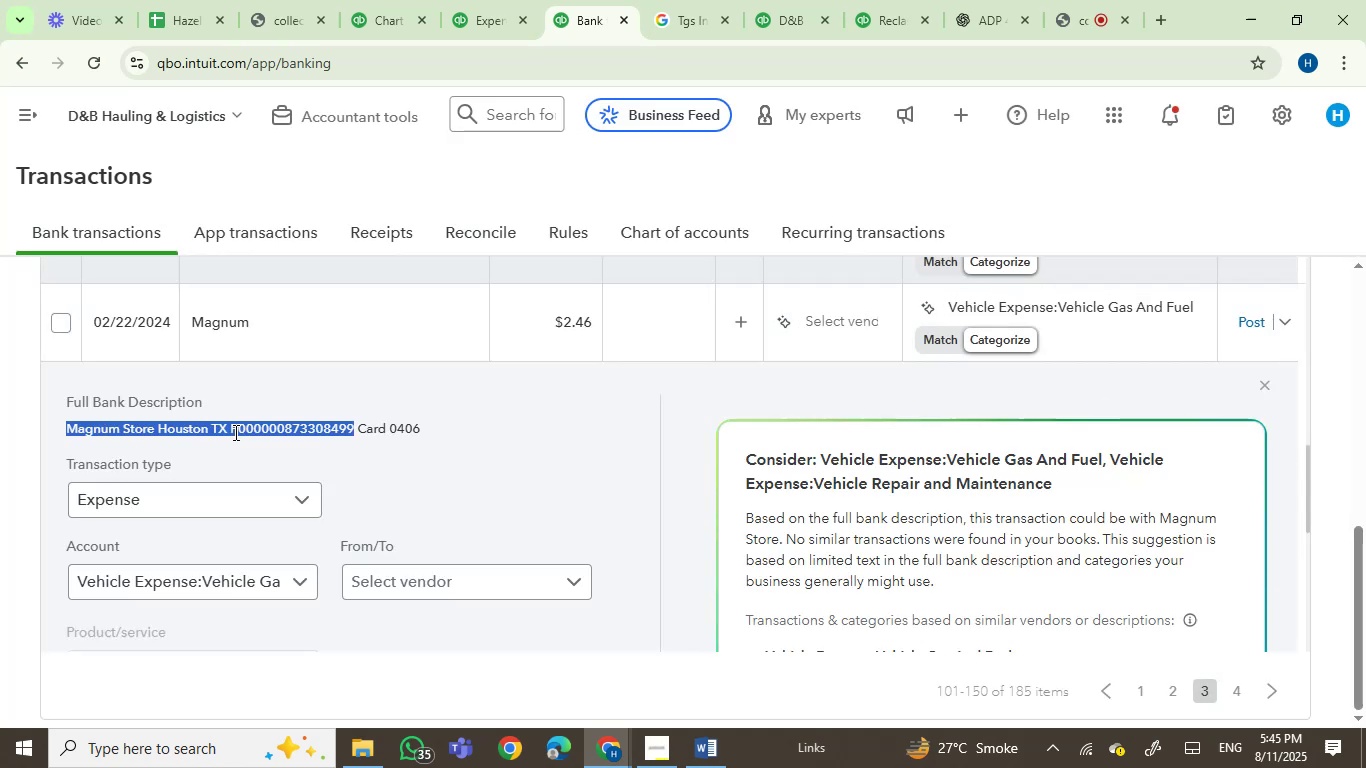 
left_click([234, 432])
 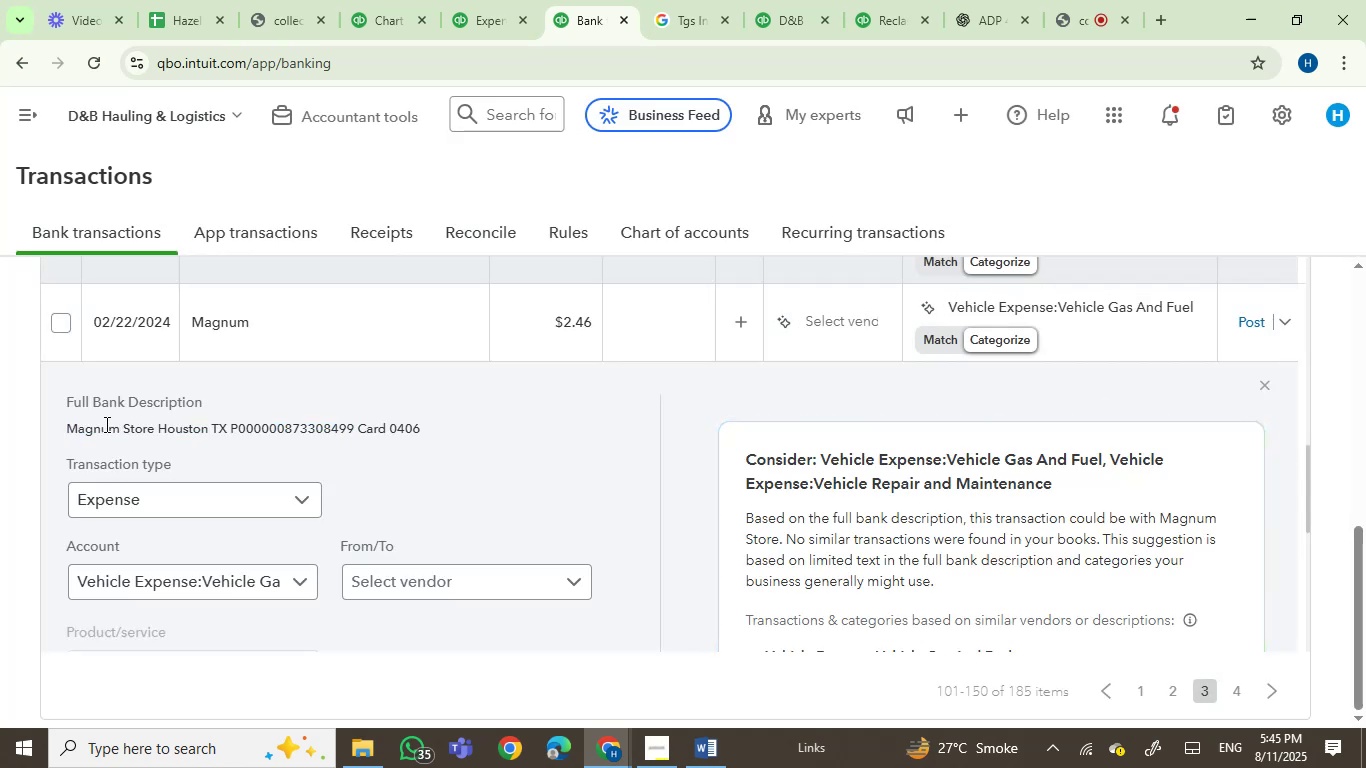 
left_click([101, 430])
 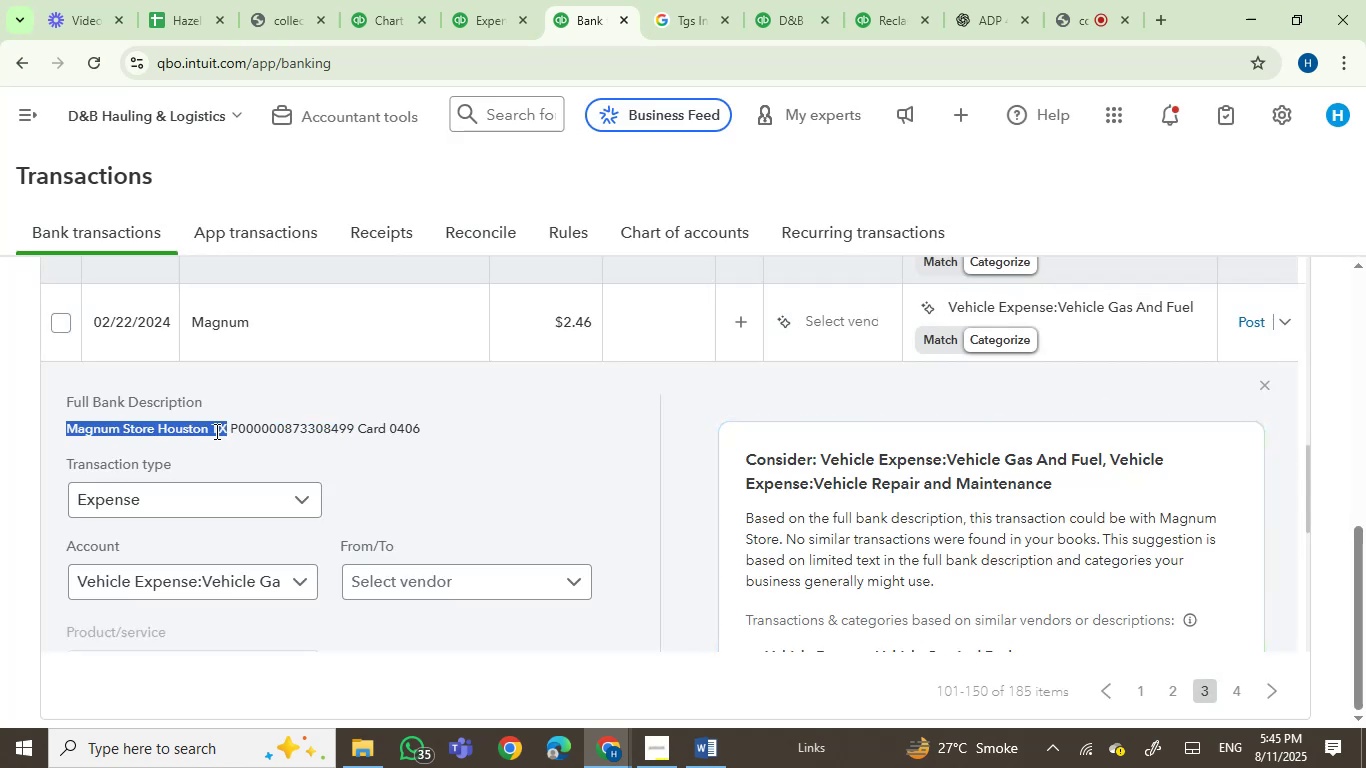 
key(Control+C)
 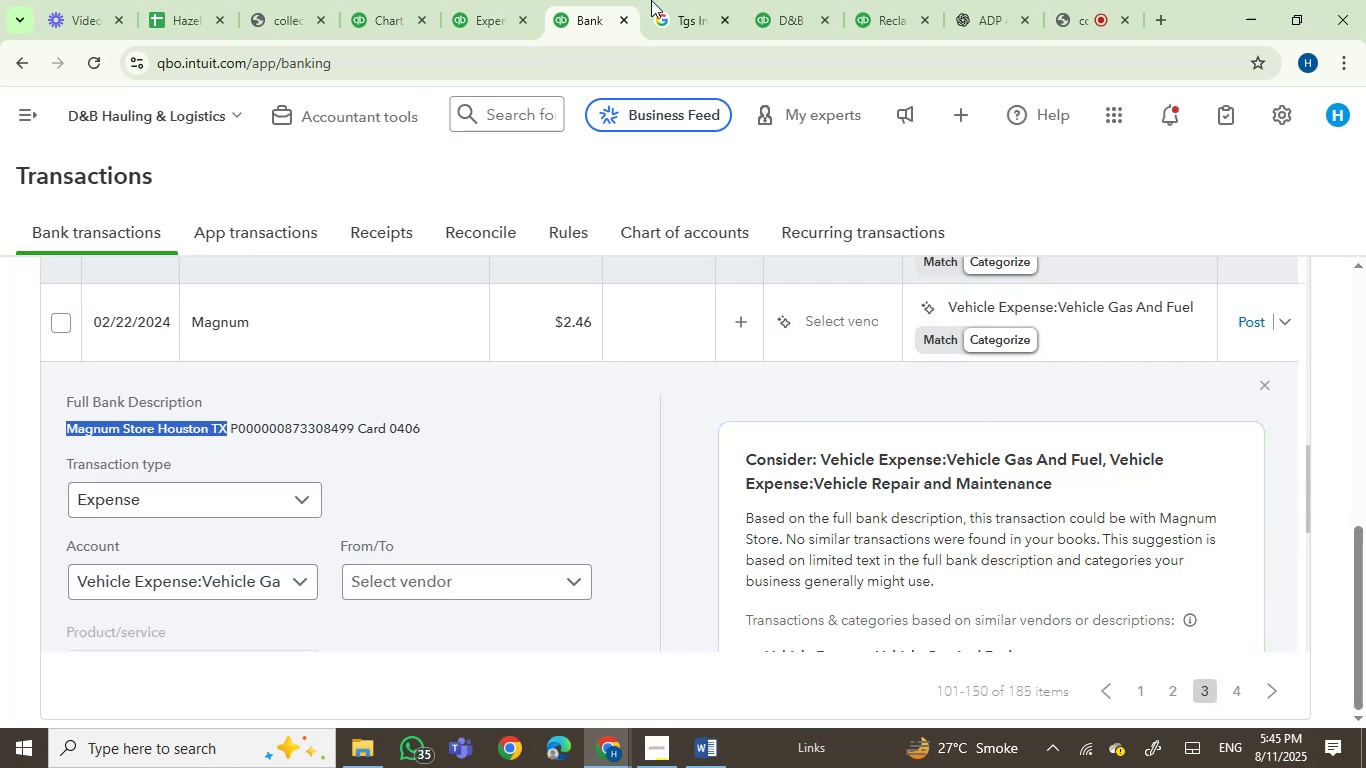 
left_click([666, 0])
 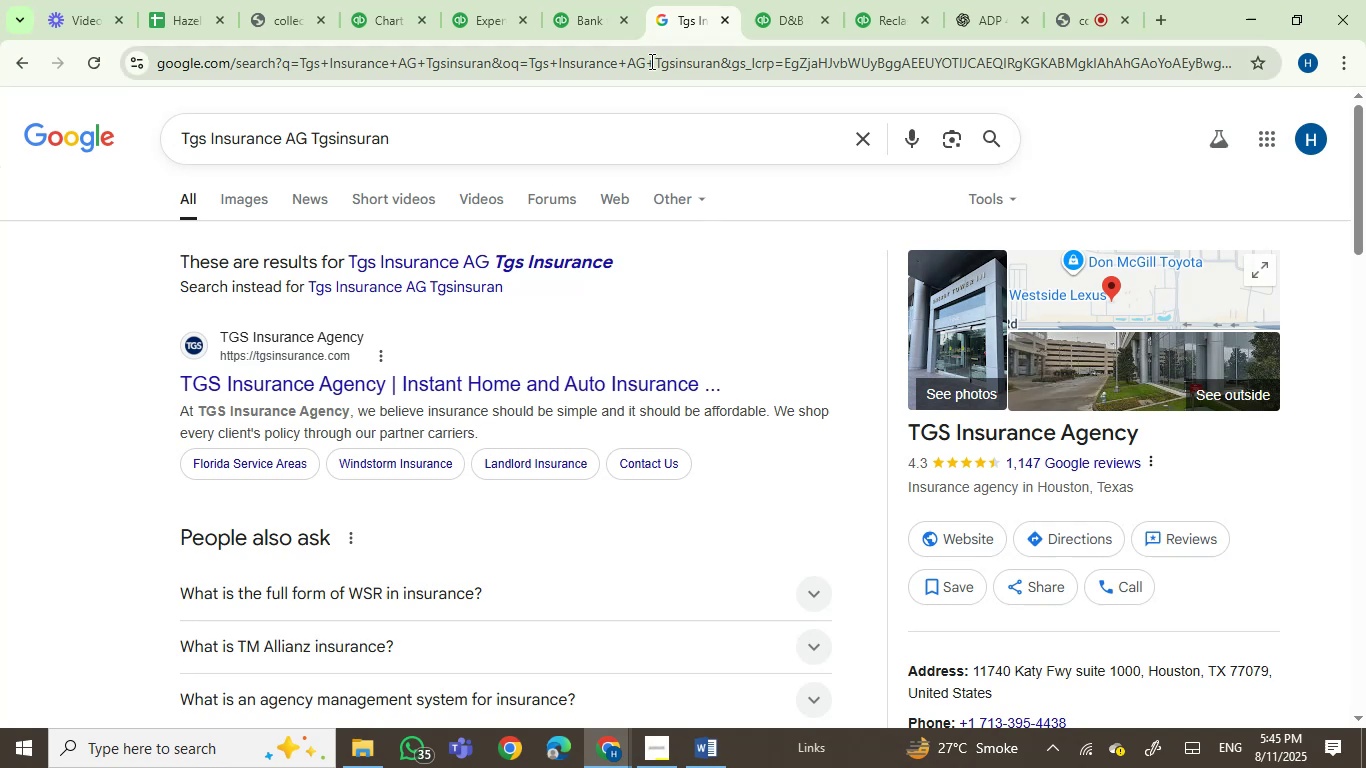 
key(Control+ControlLeft)
 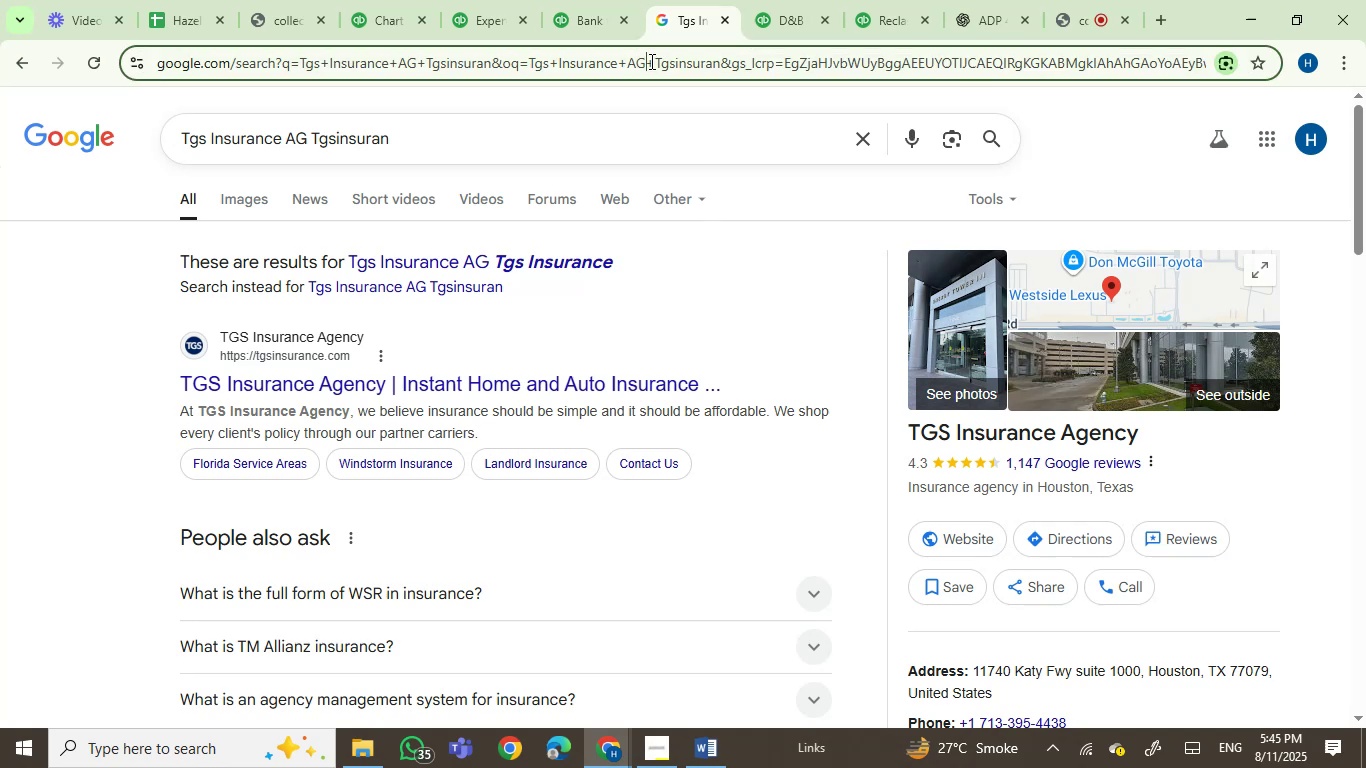 
double_click([650, 61])
 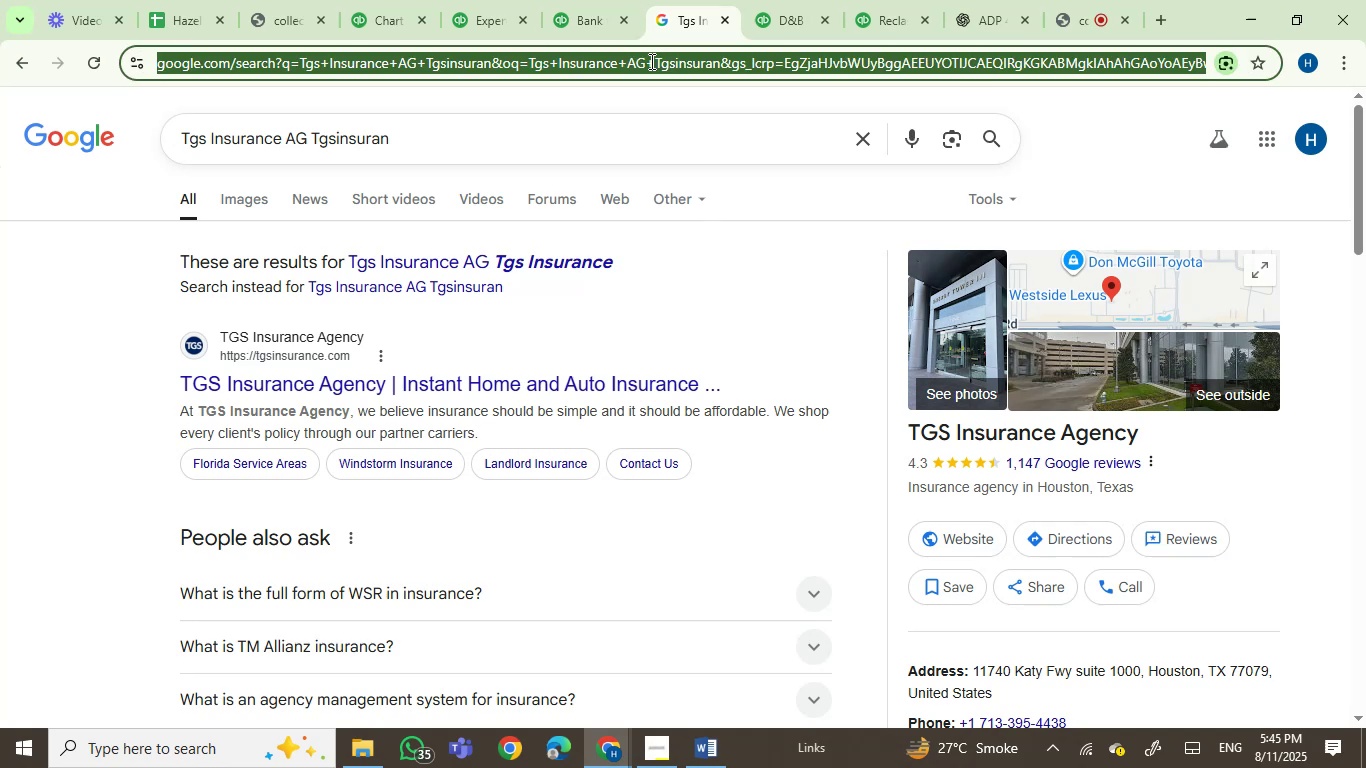 
key(Control+V)
 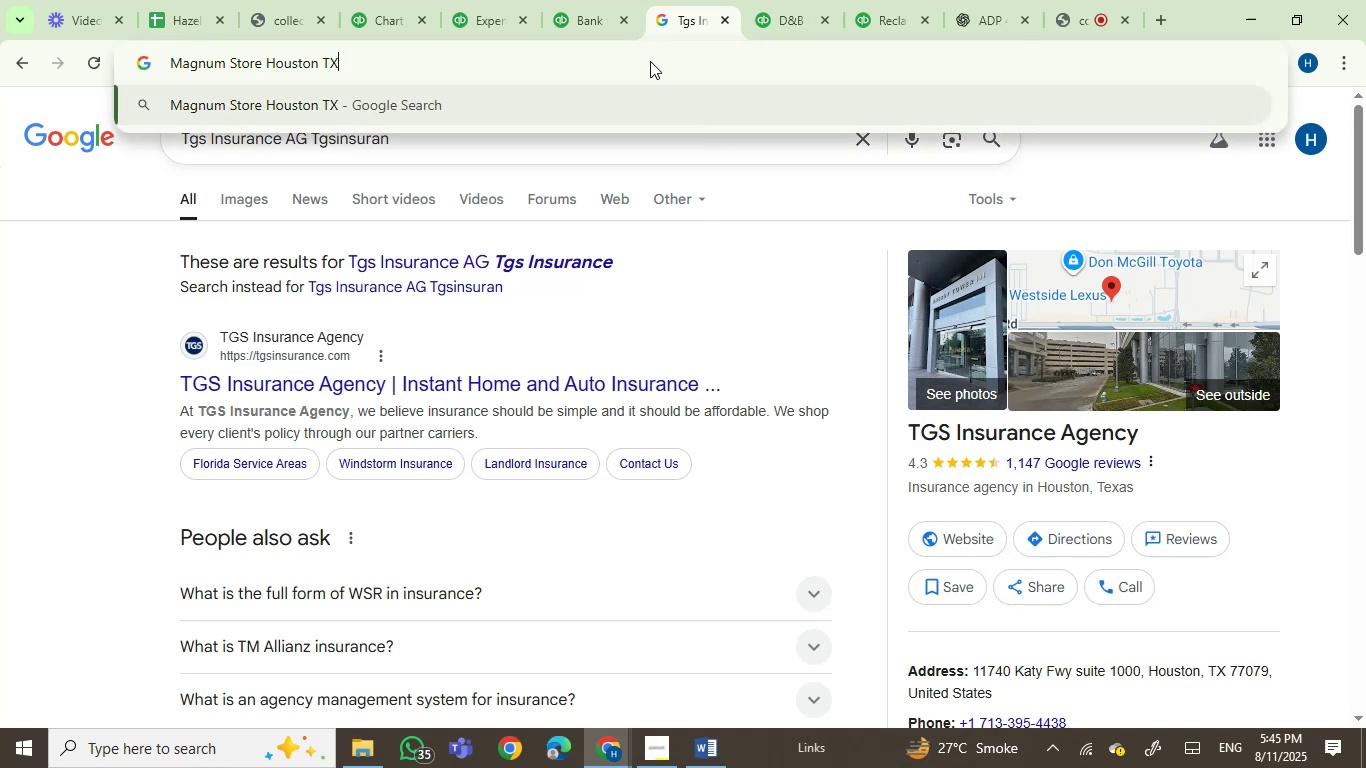 
key(Enter)
 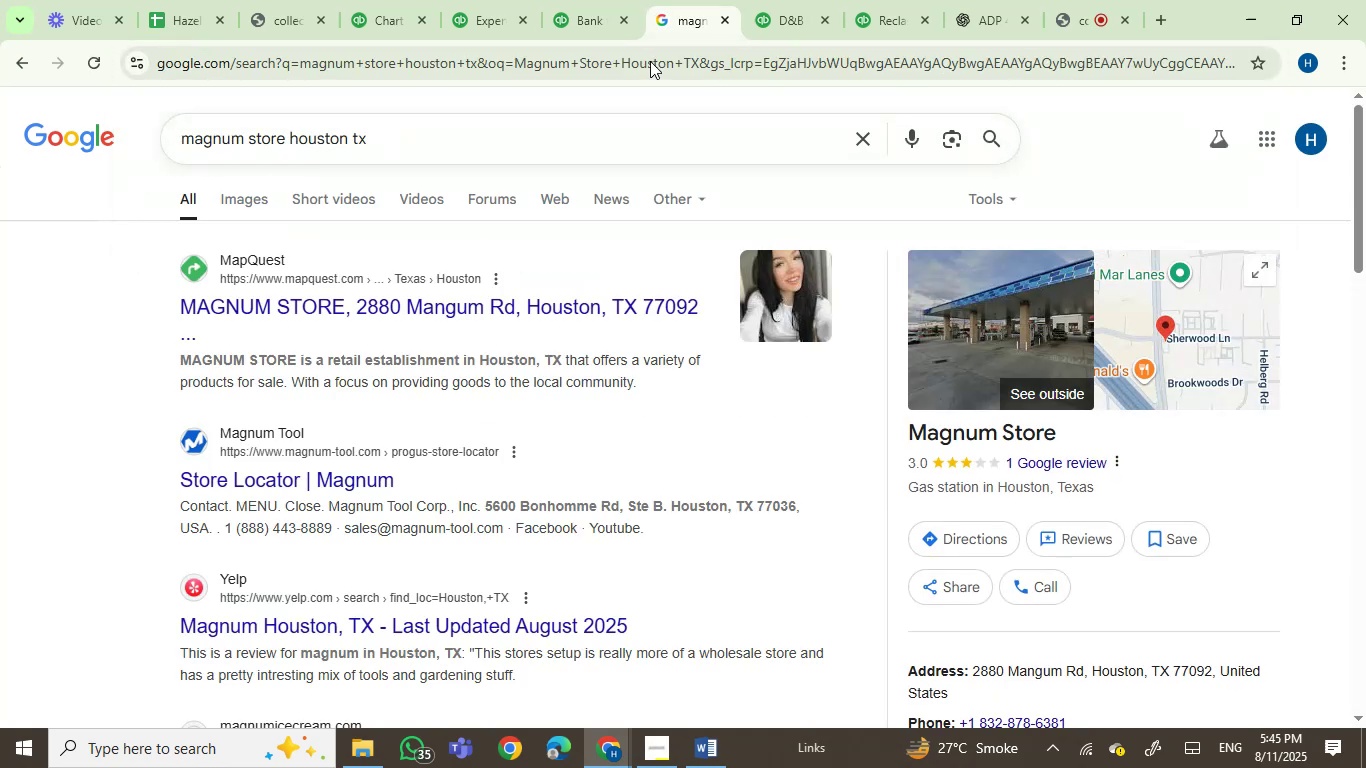 
wait(9.62)
 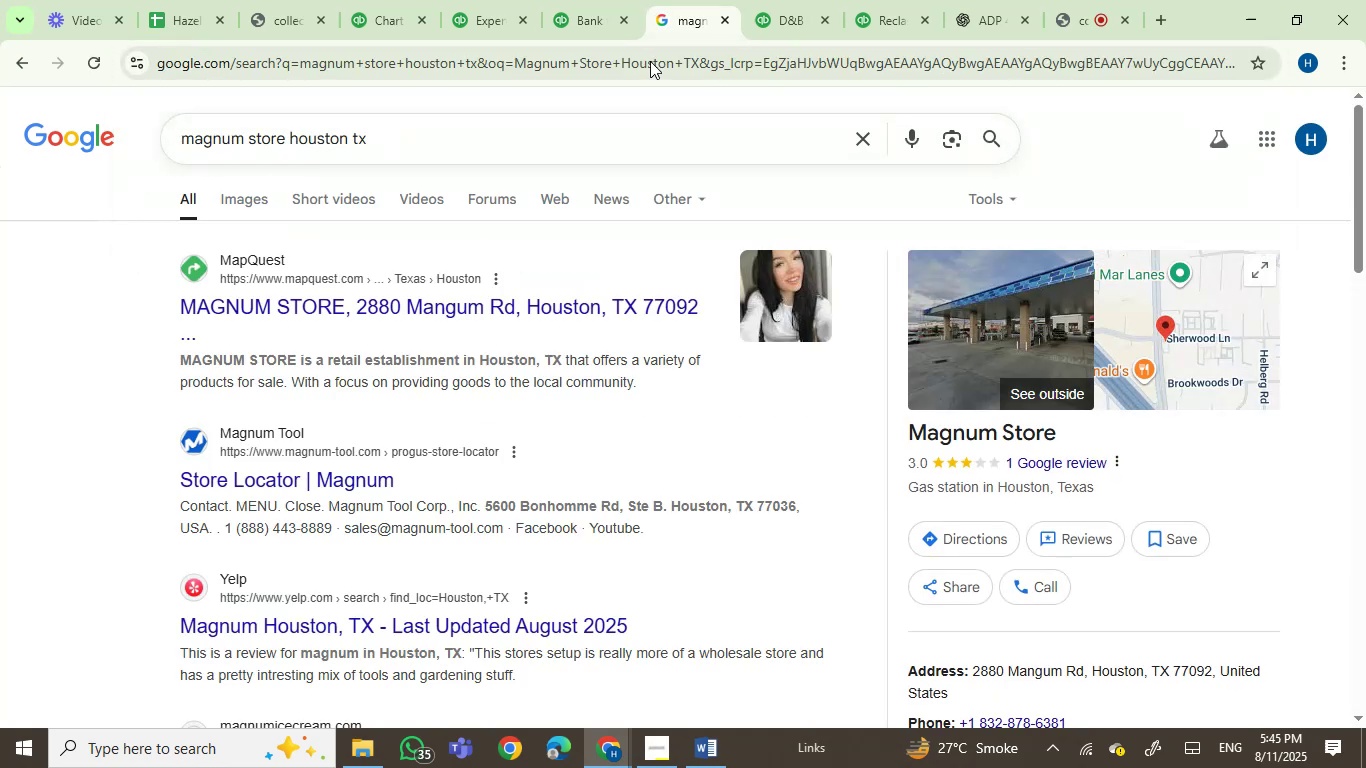 
left_click([567, 0])
 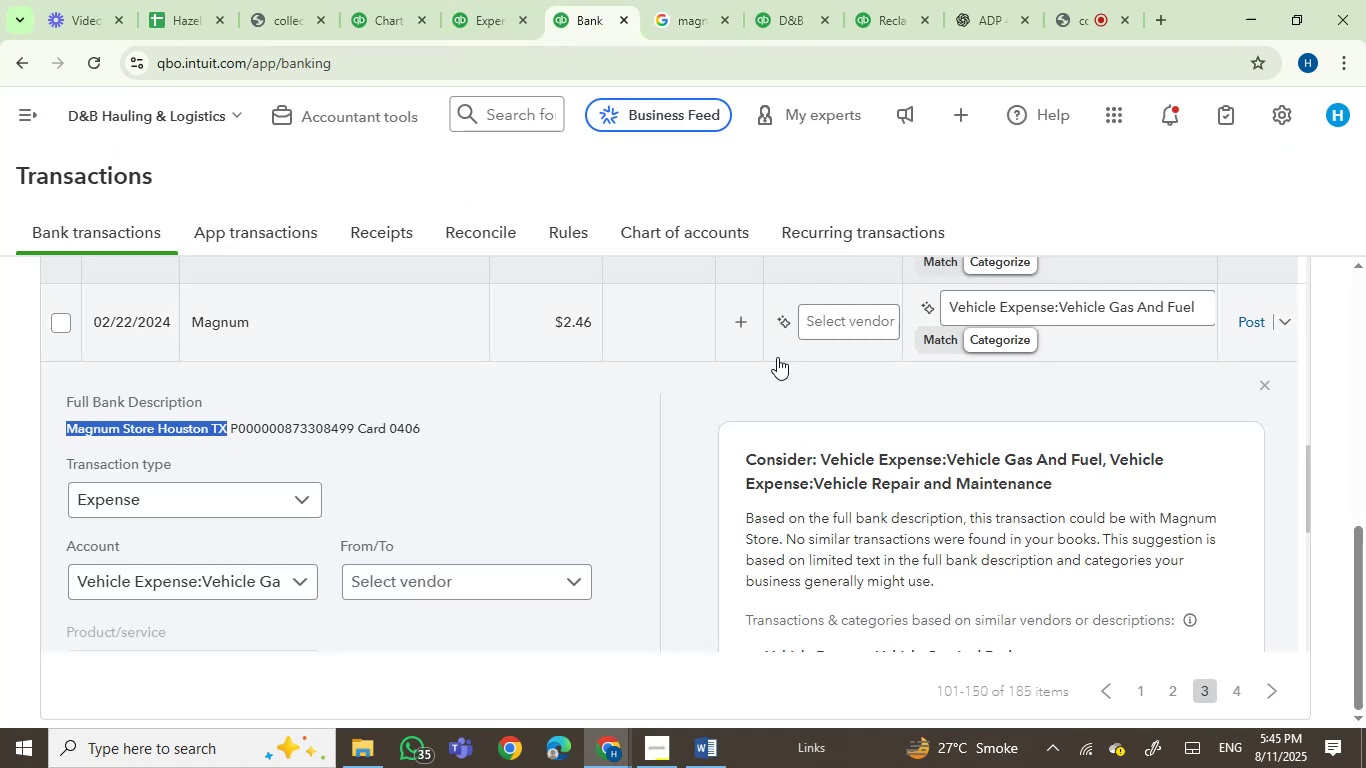 
left_click([857, 335])
 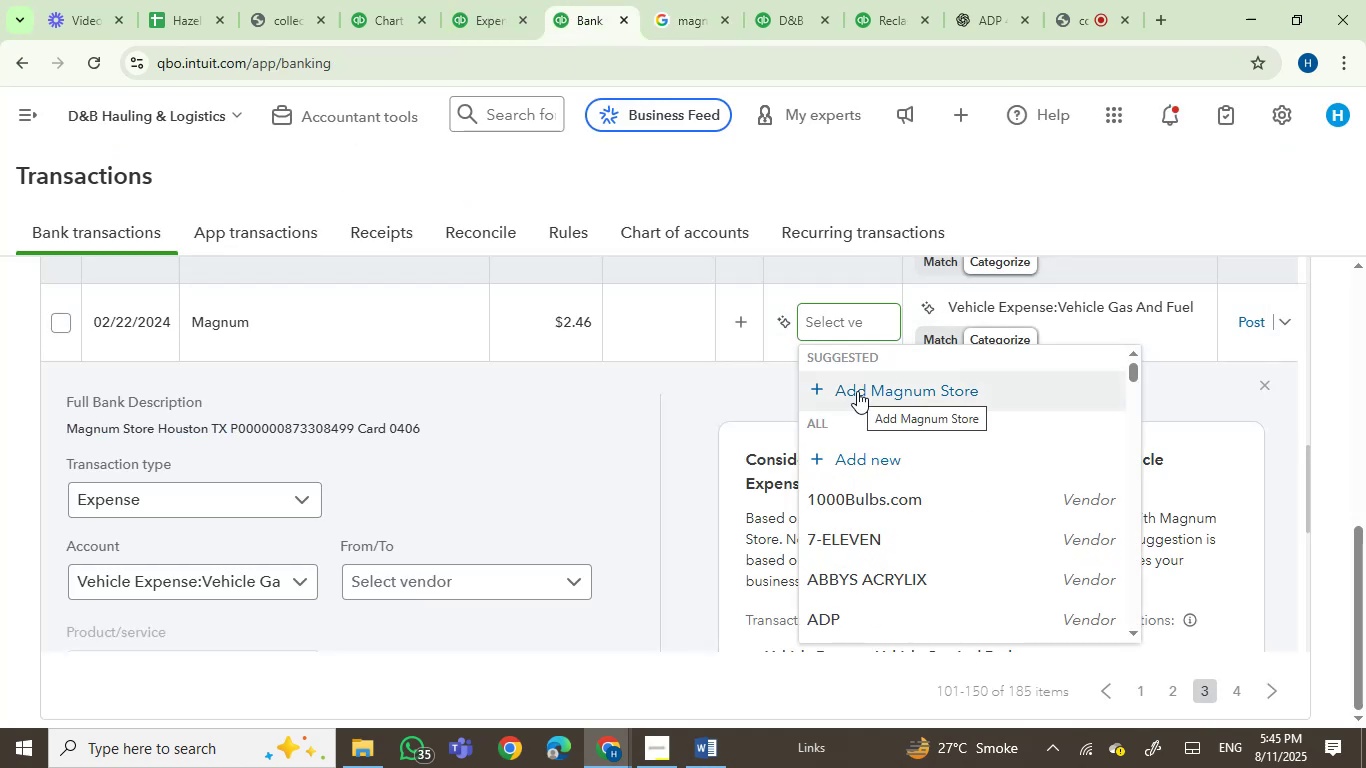 
left_click([857, 391])
 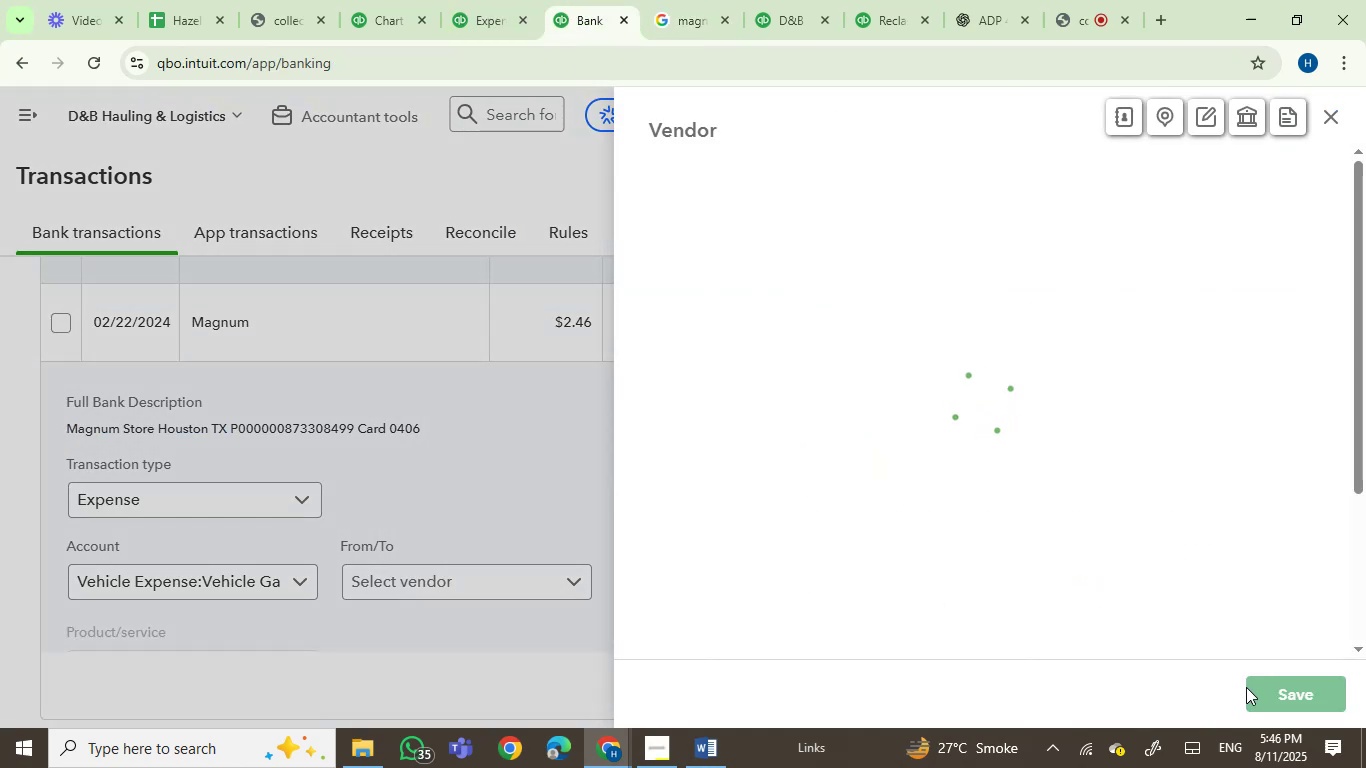 
left_click([1282, 691])
 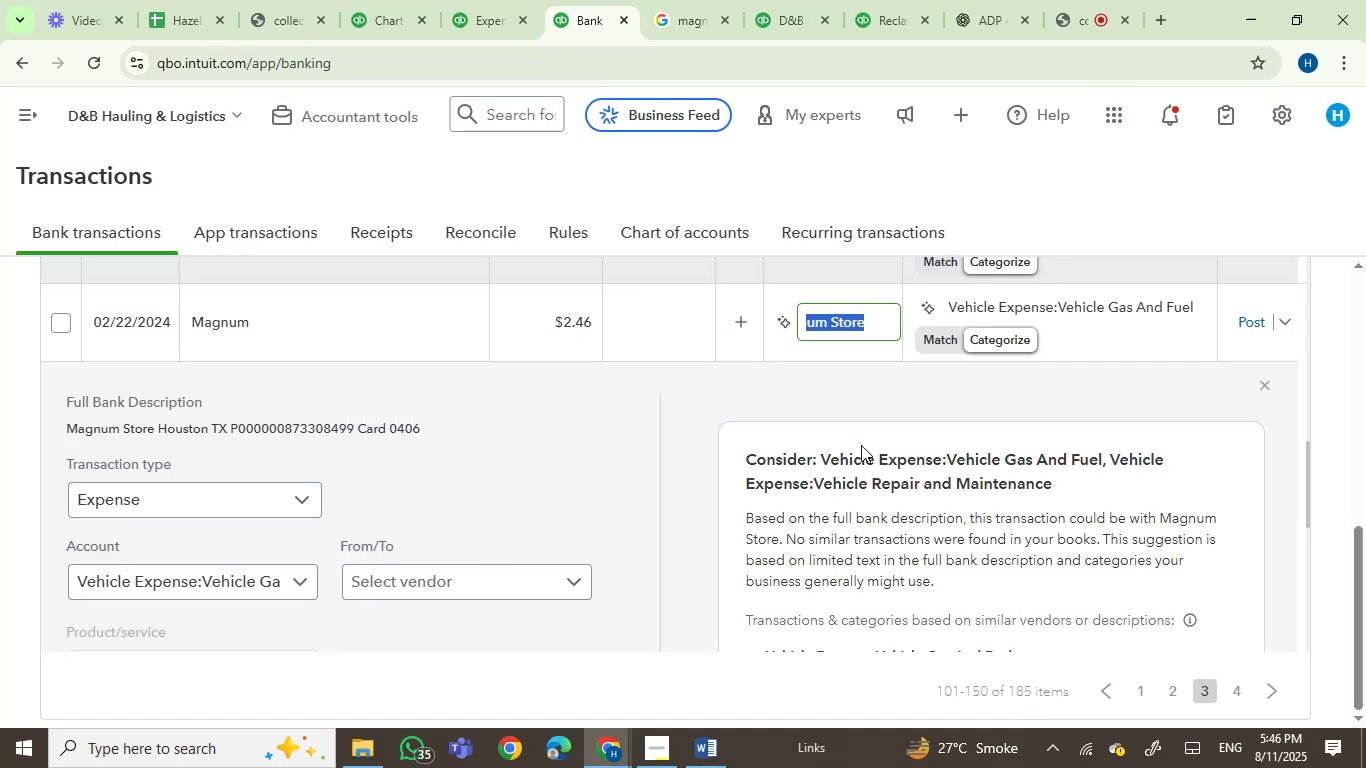 
wait(5.98)
 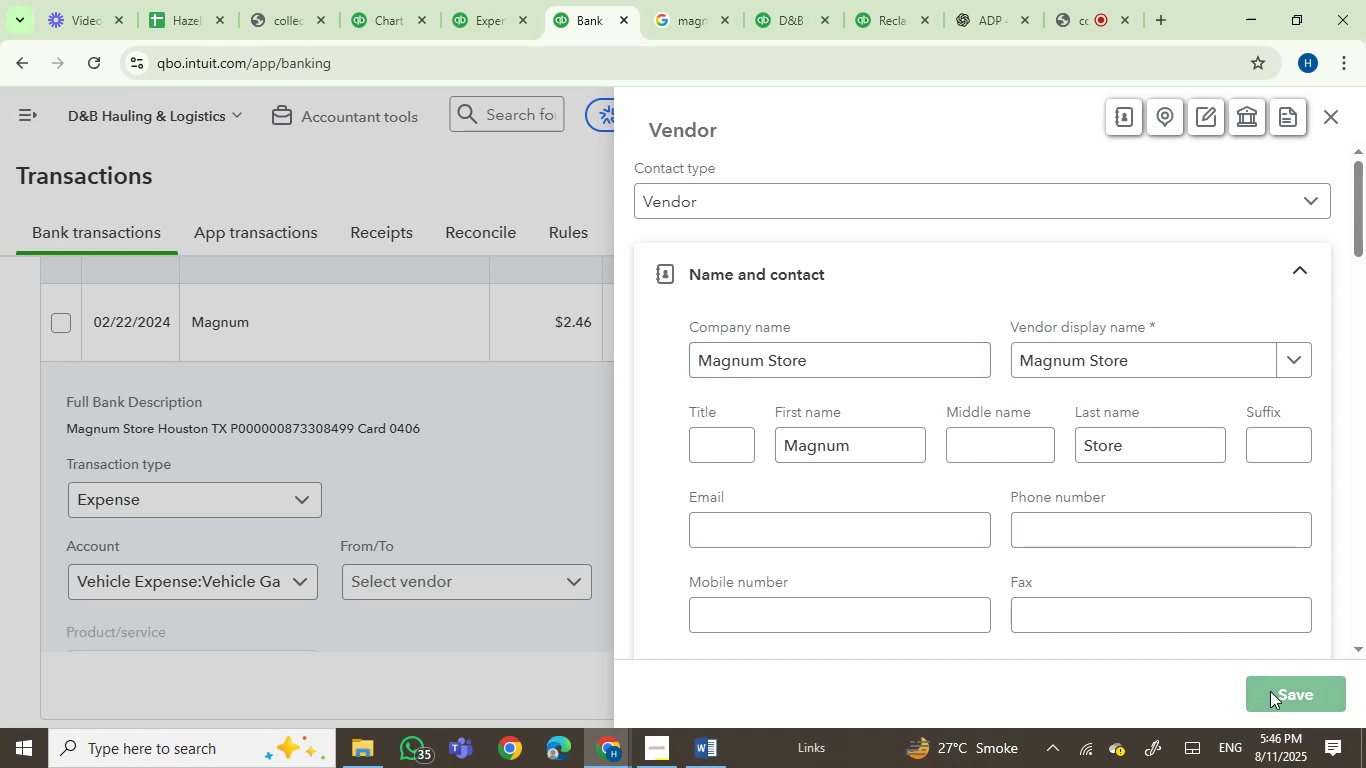 
left_click([1247, 323])
 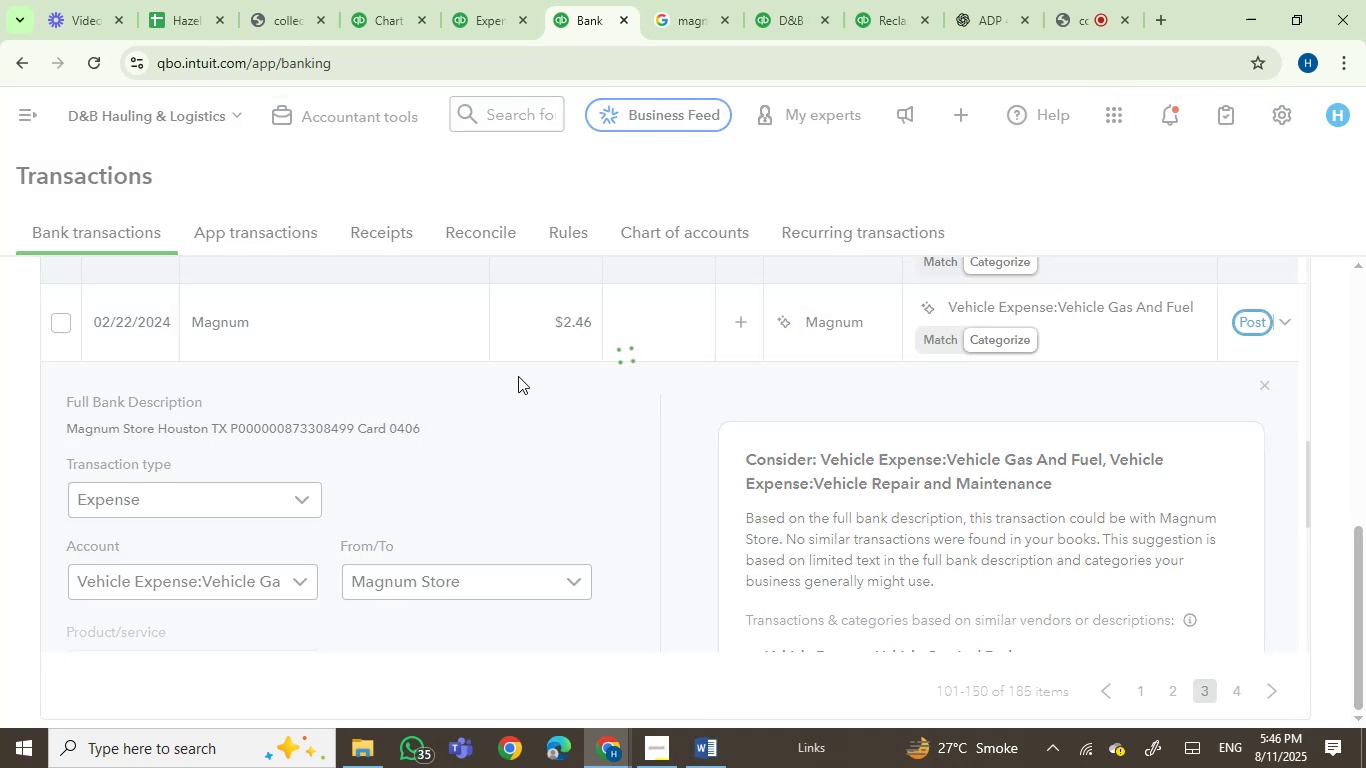 
wait(9.49)
 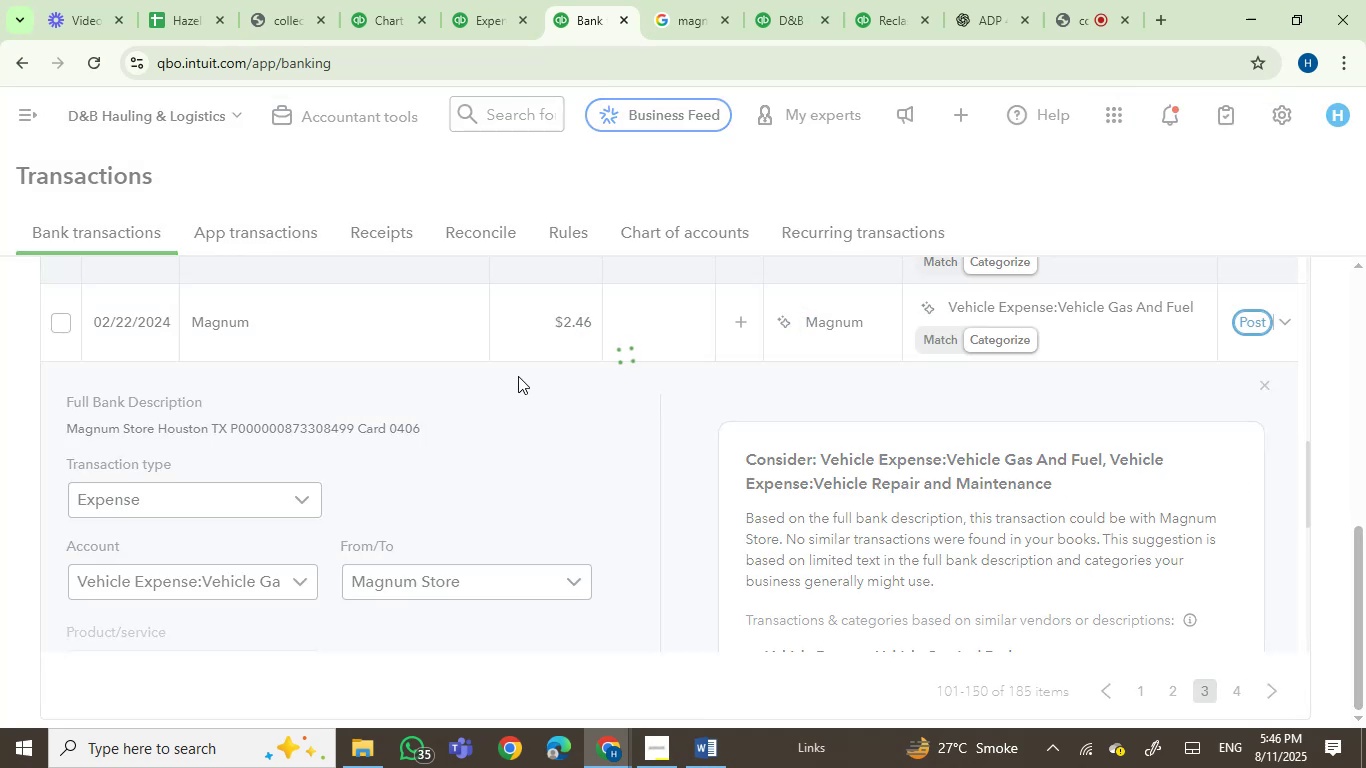 
left_click([389, 346])
 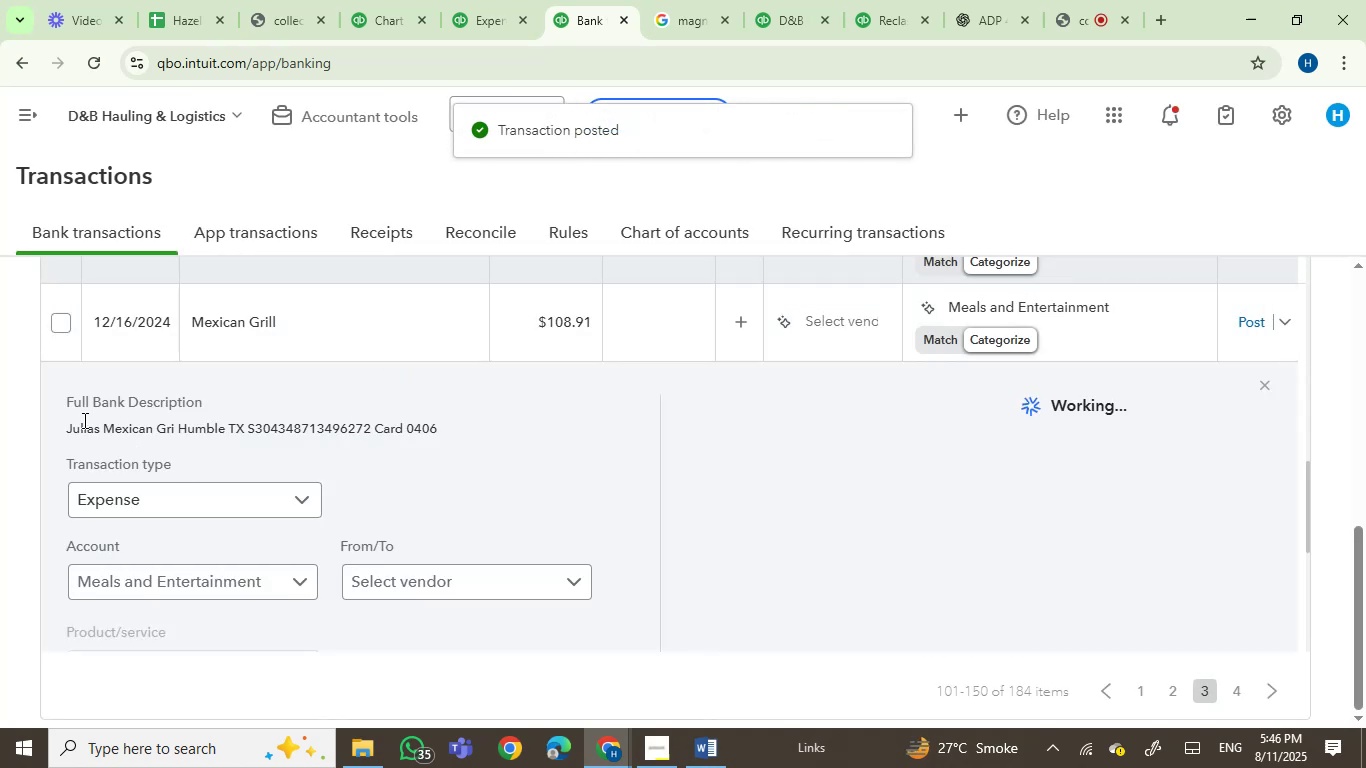 
left_click([83, 425])
 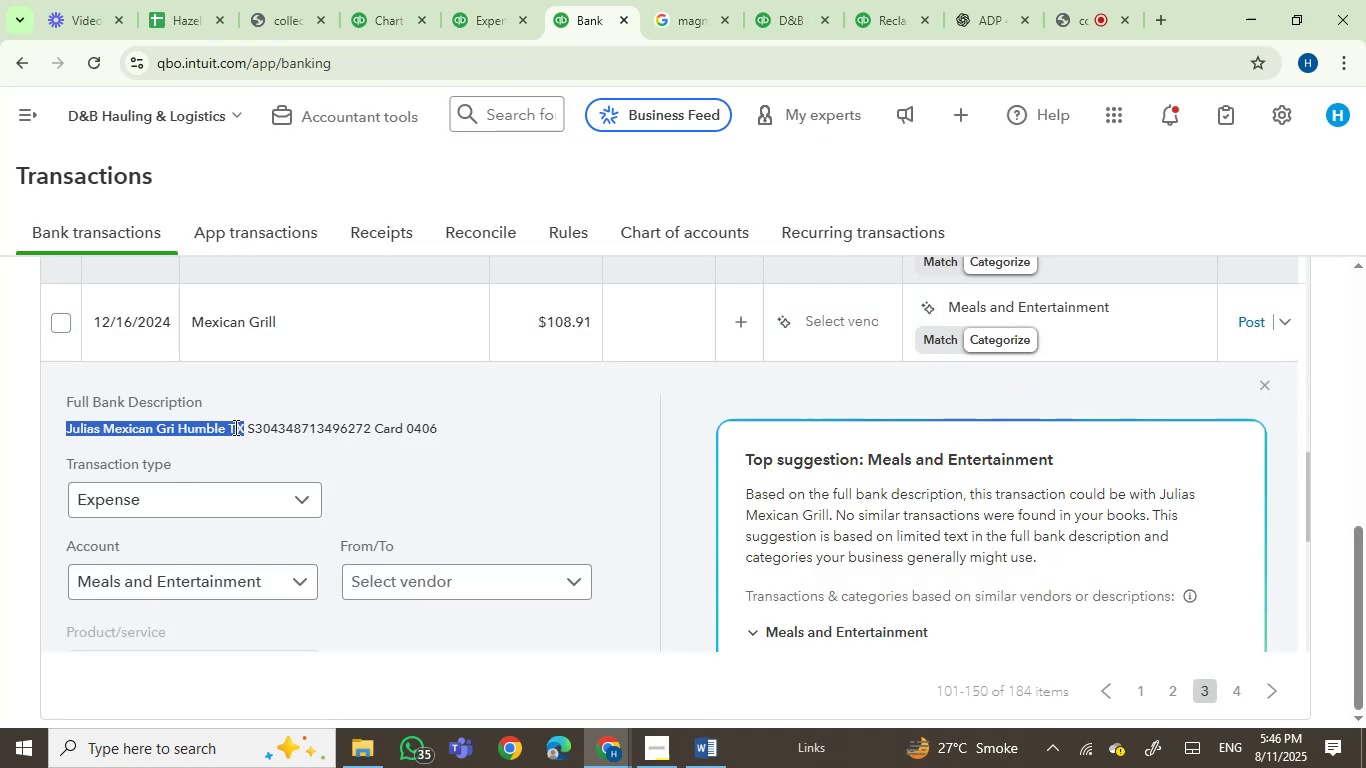 
key(Control+C)
 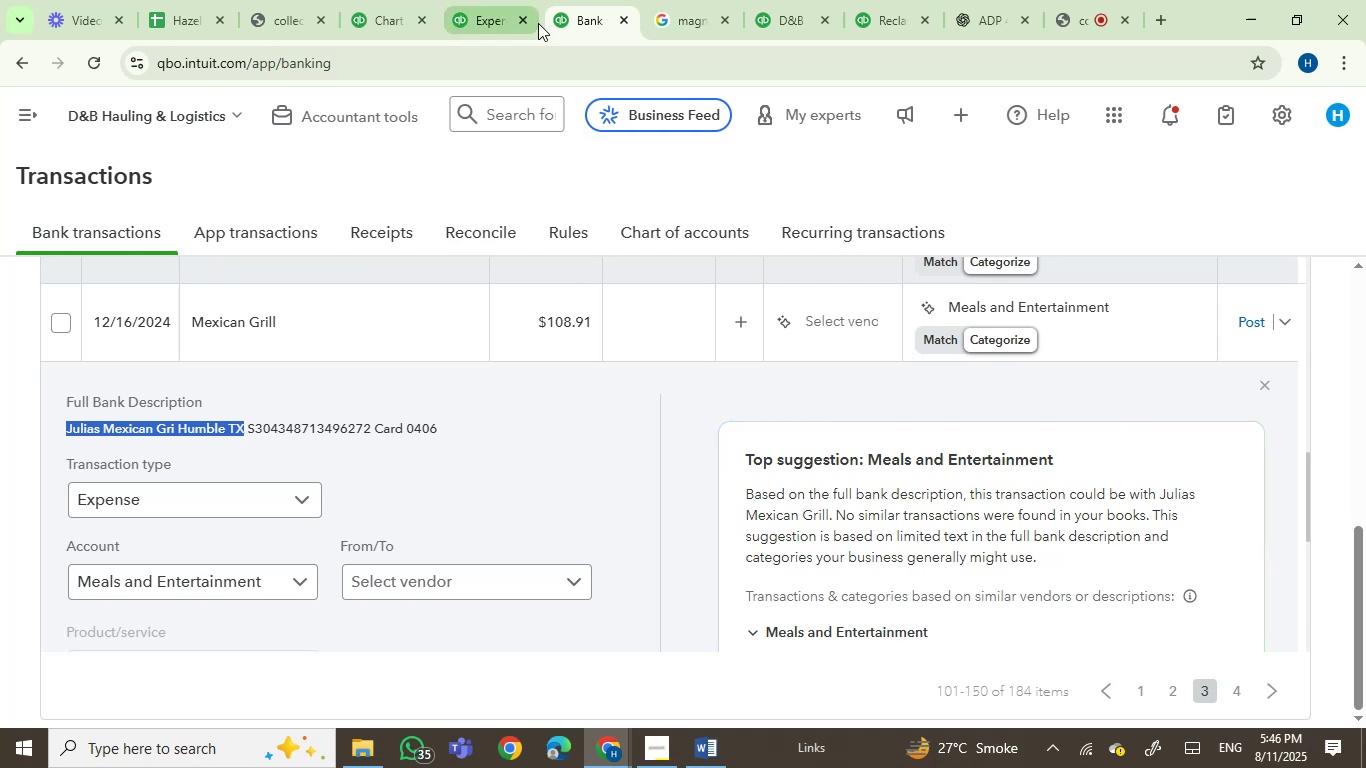 
left_click([670, 6])
 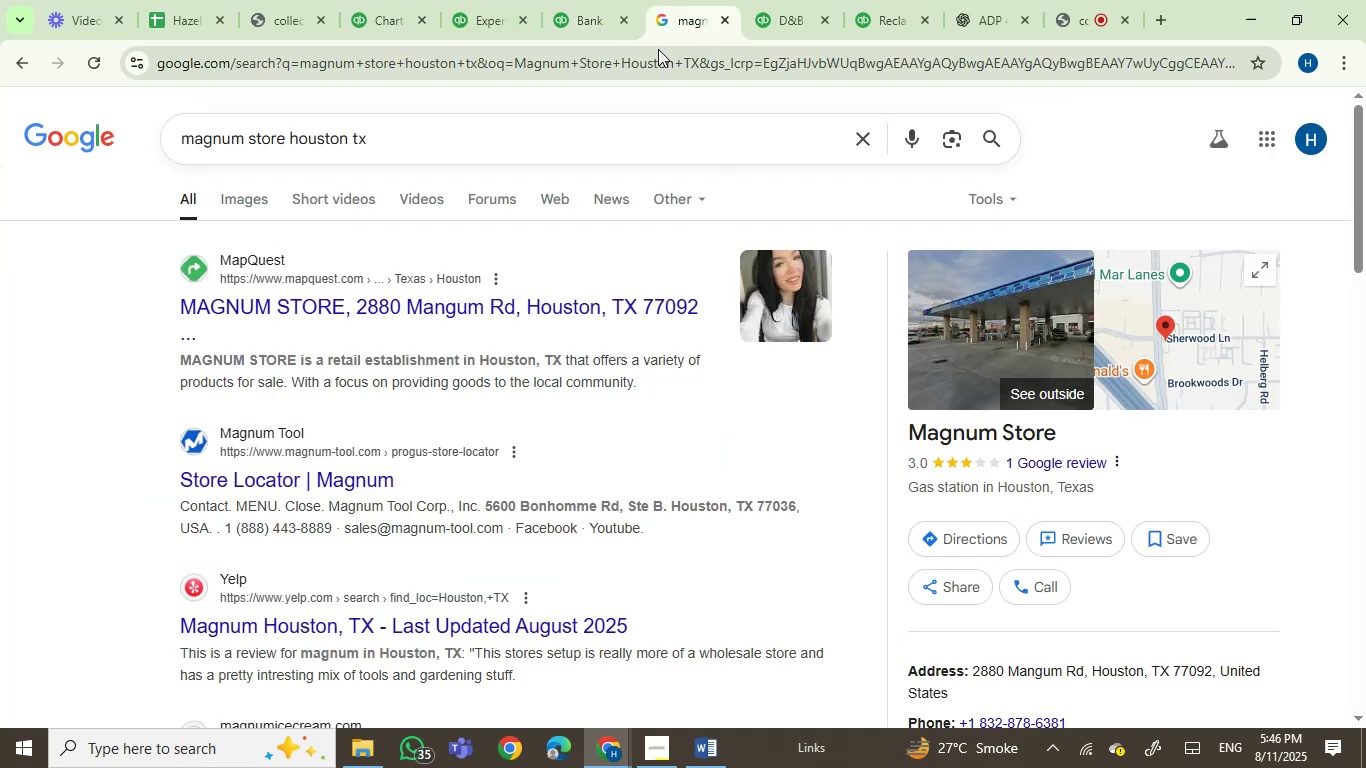 
double_click([658, 49])
 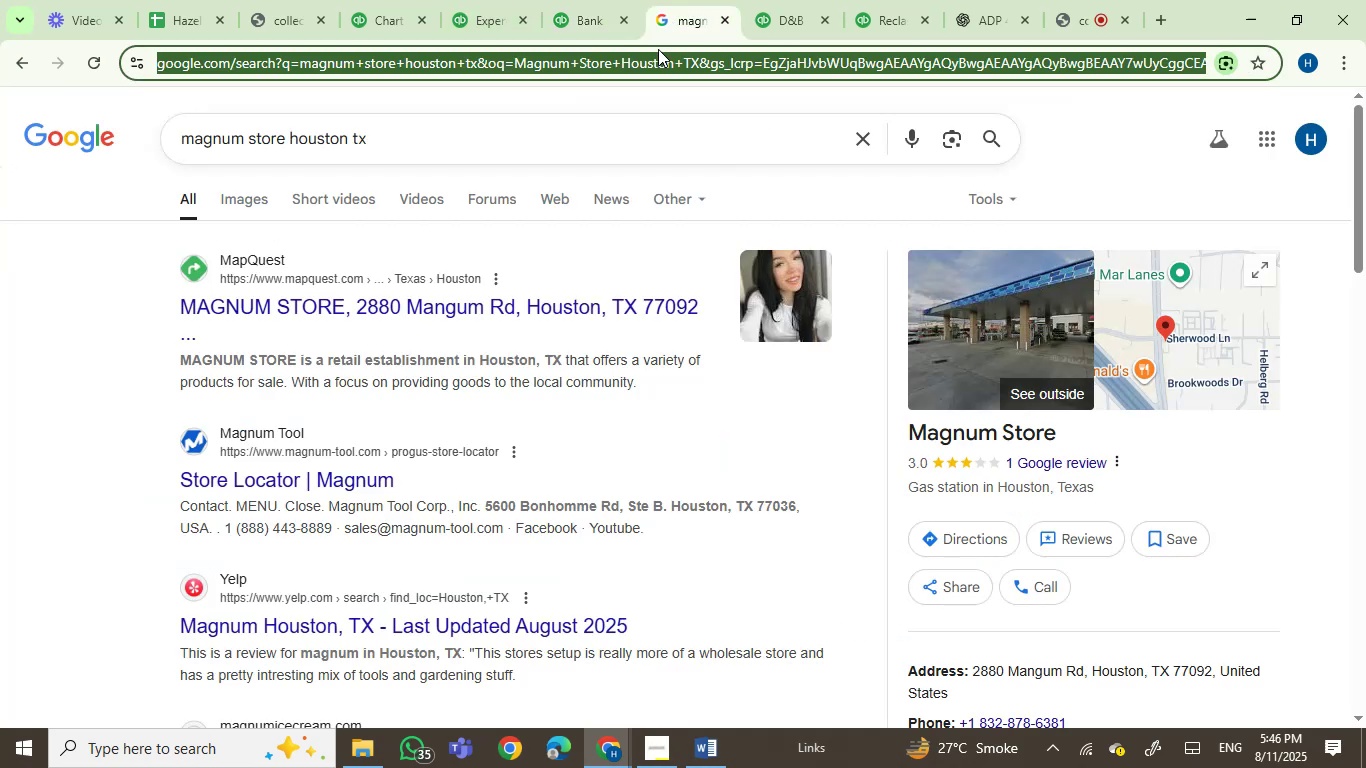 
key(Control+V)
 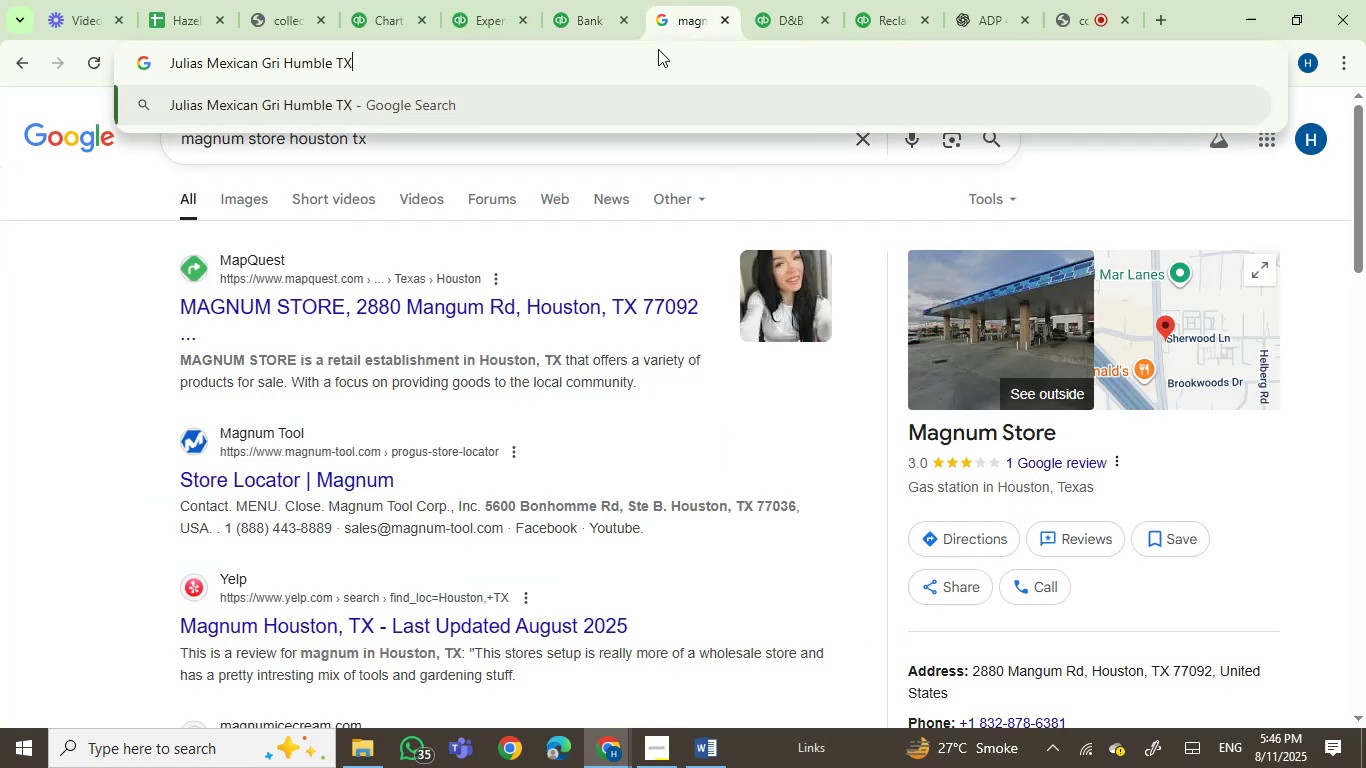 
key(Enter)
 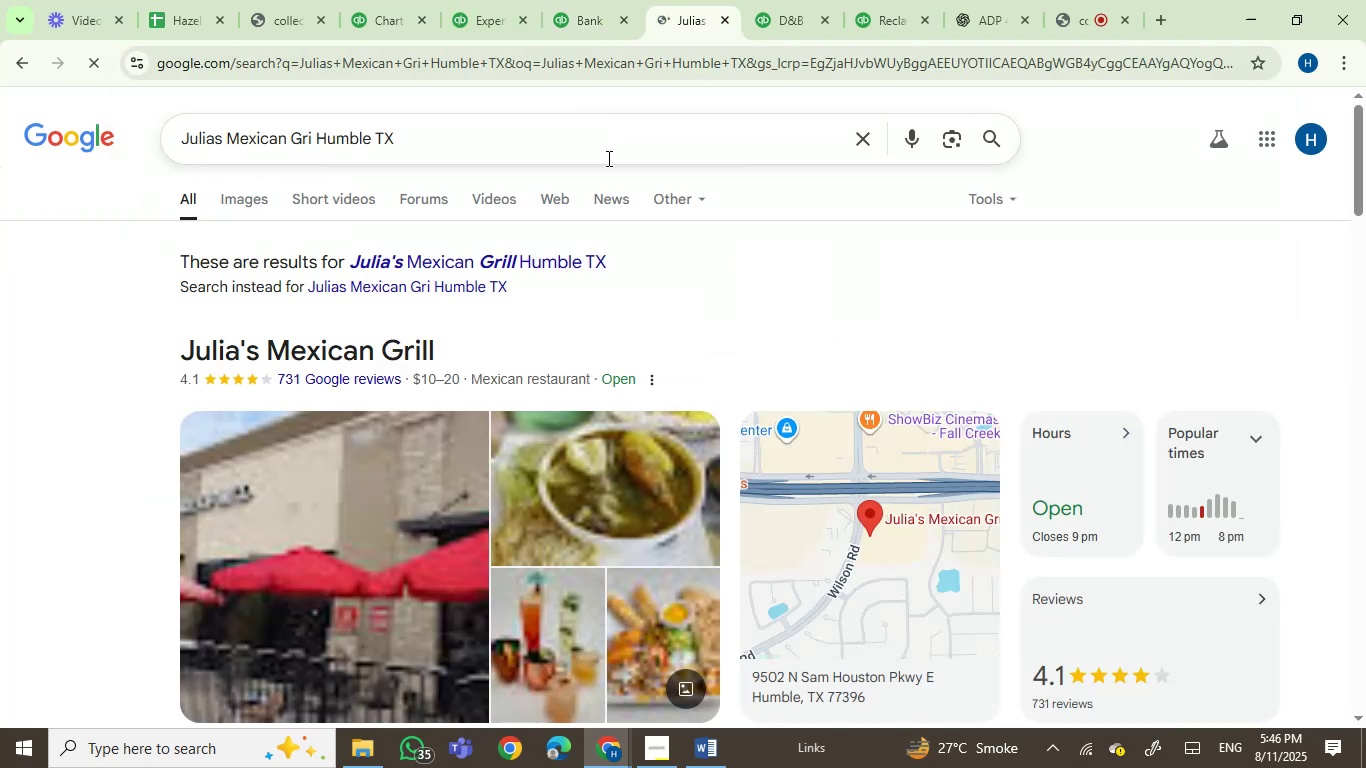 
left_click([552, 0])
 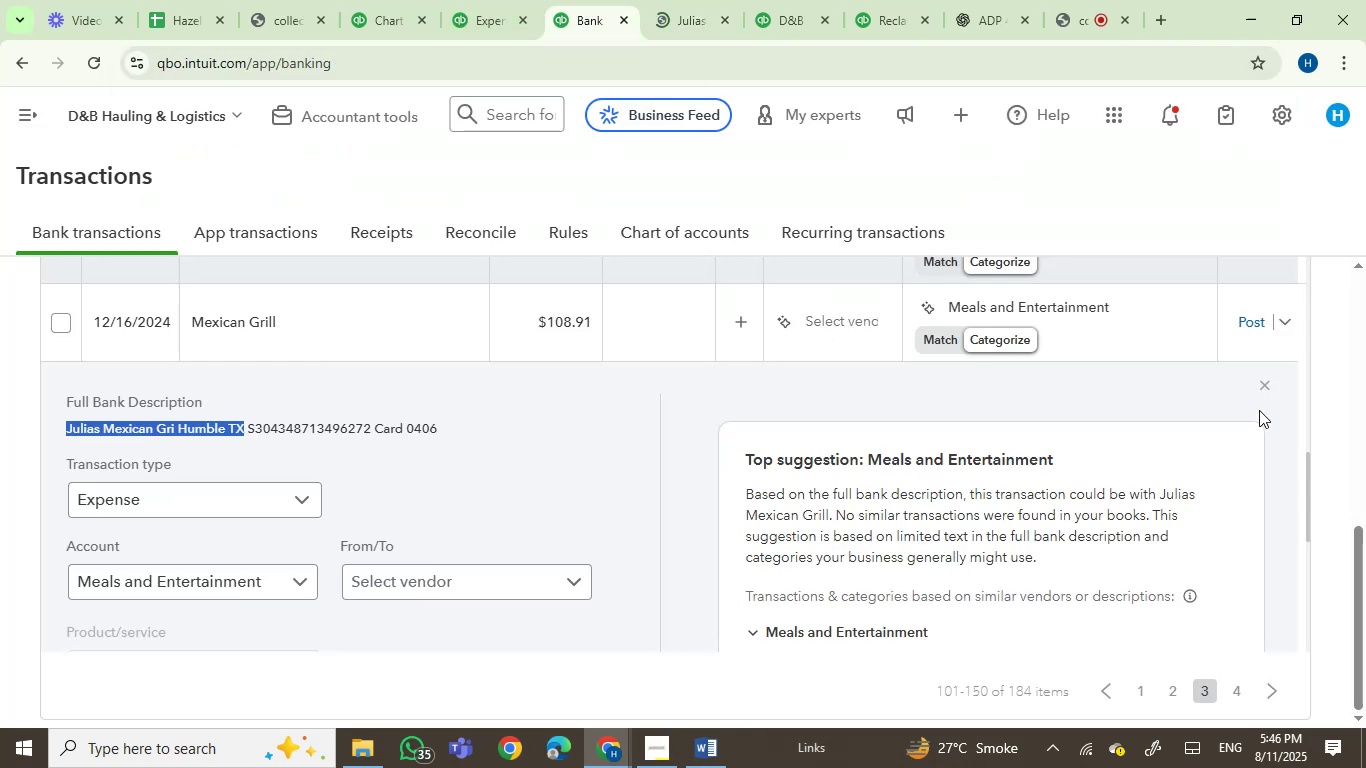 
left_click([1255, 315])
 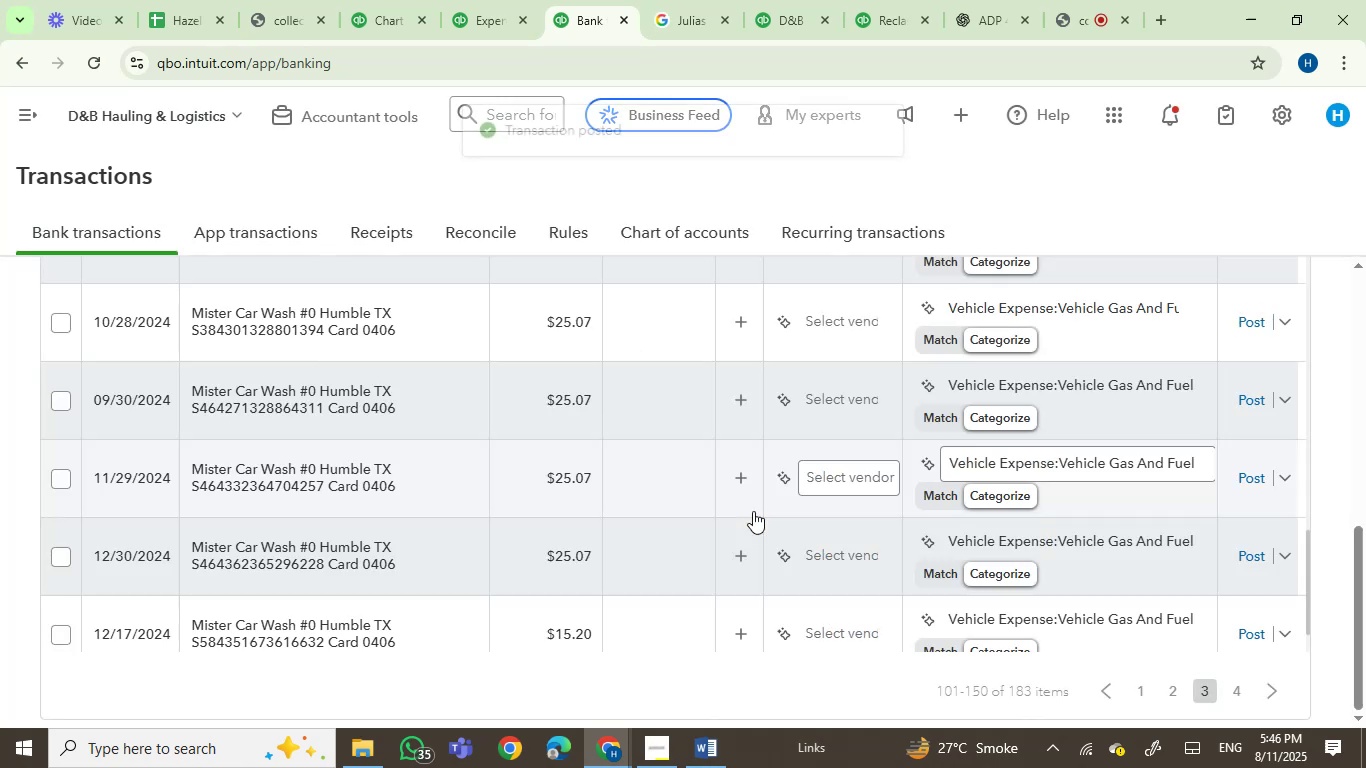 
wait(6.62)
 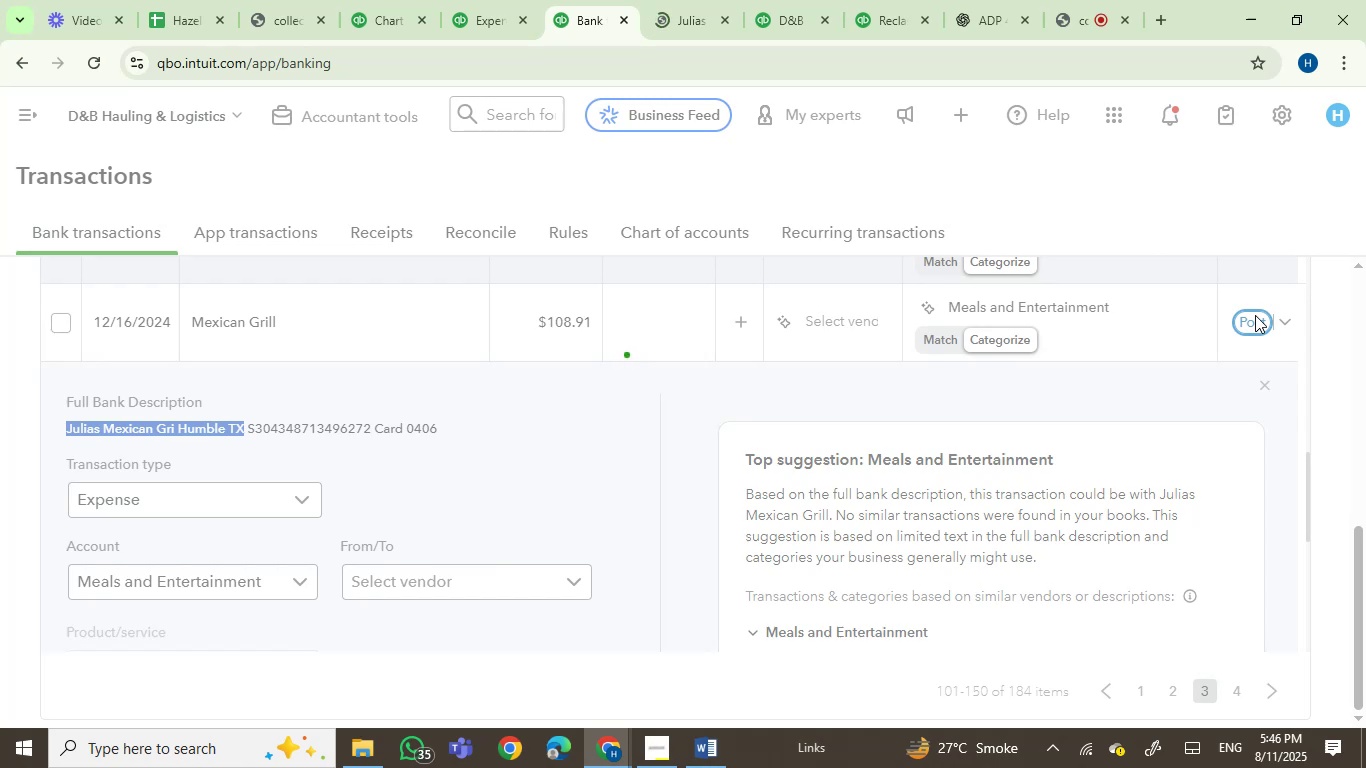 
left_click([338, 316])
 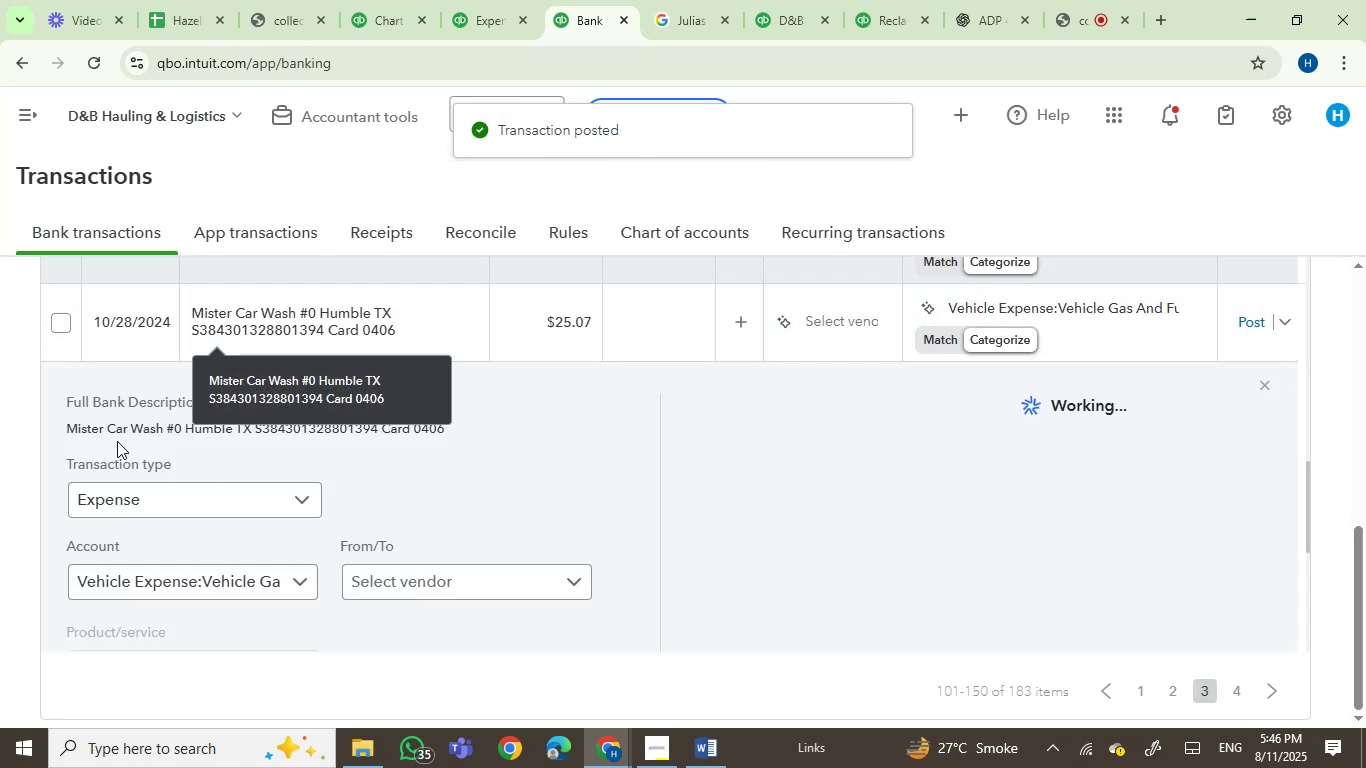 
left_click([77, 429])
 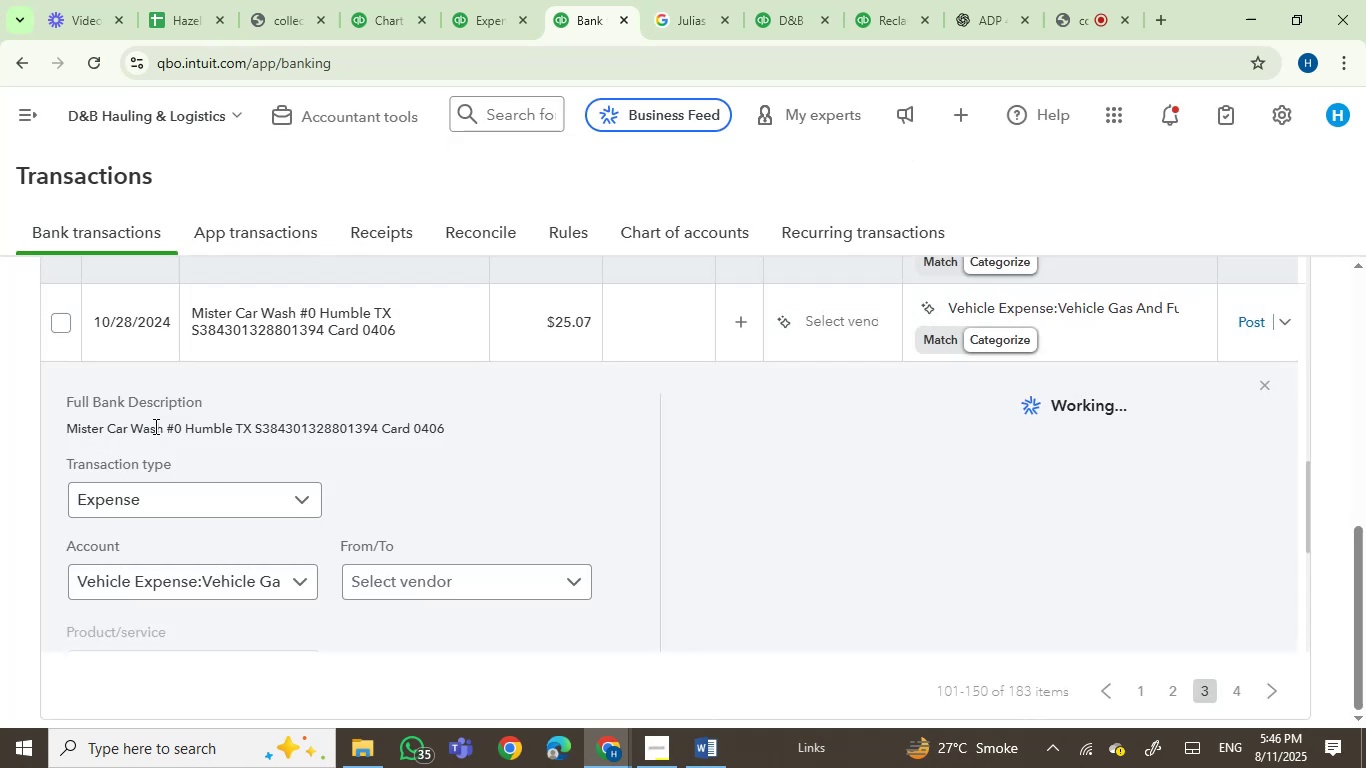 
key(Control+C)
 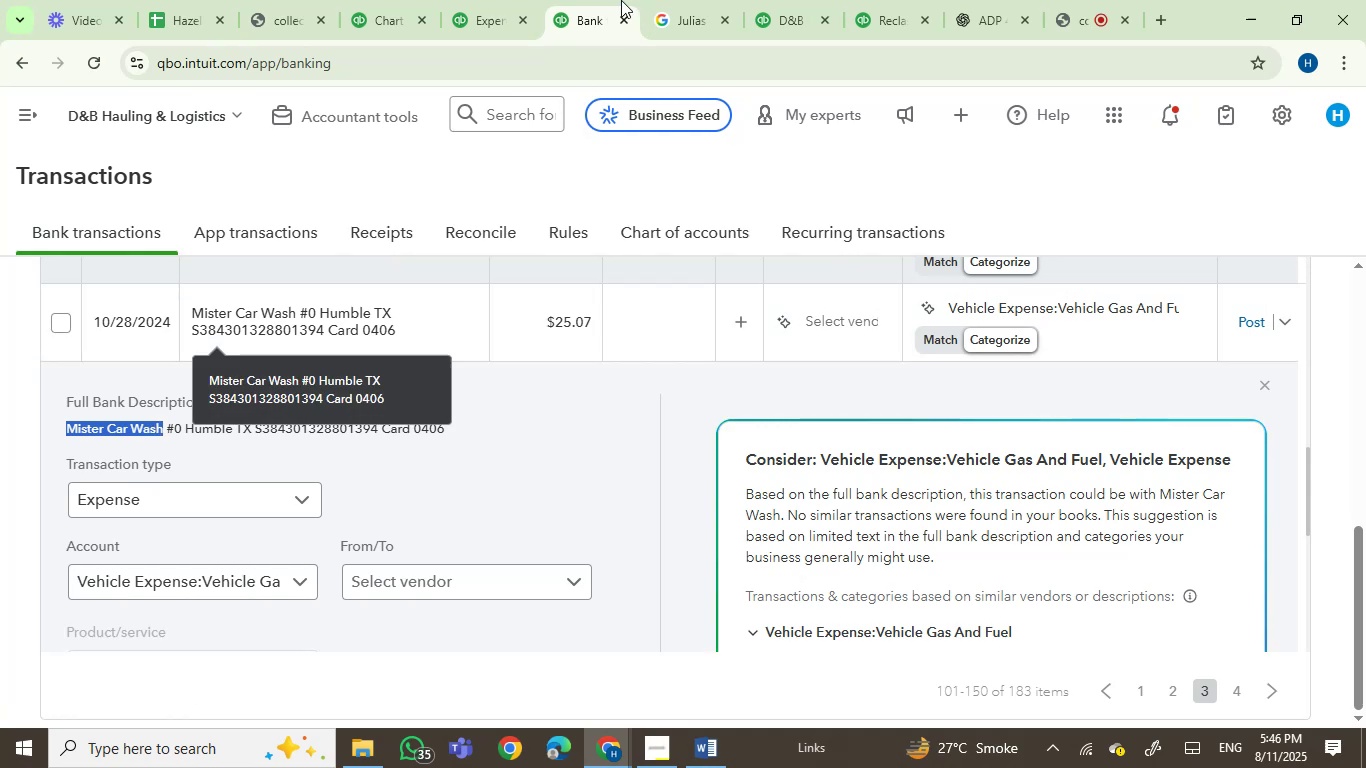 
left_click([690, 0])
 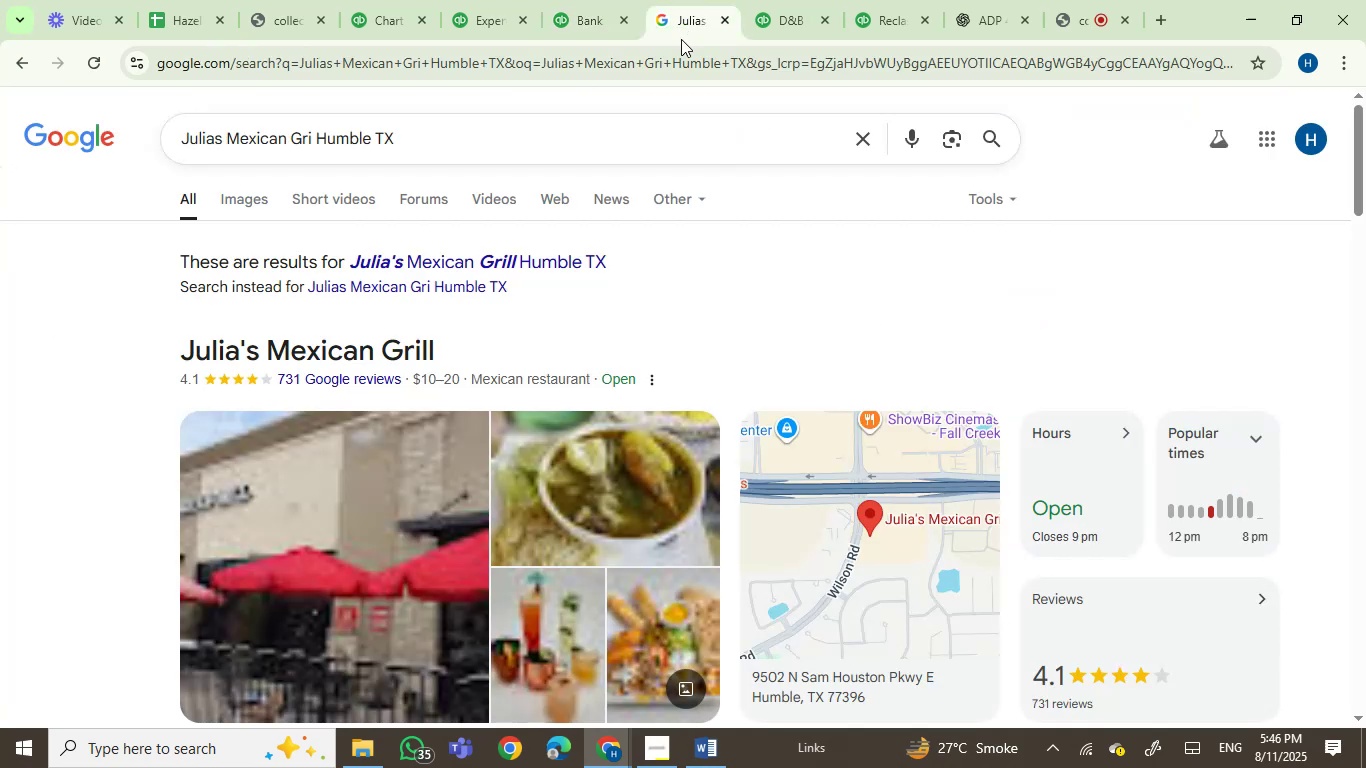 
key(Control+ControlLeft)
 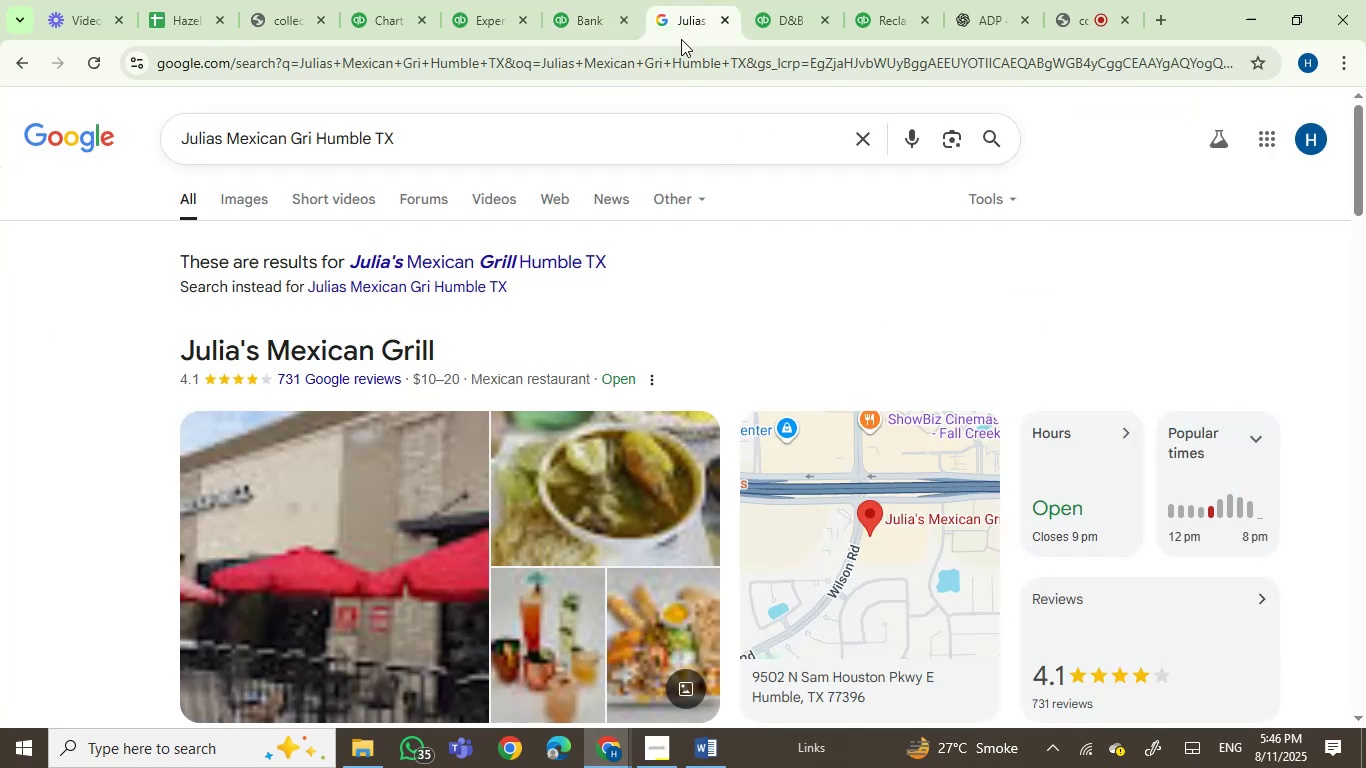 
double_click([678, 44])
 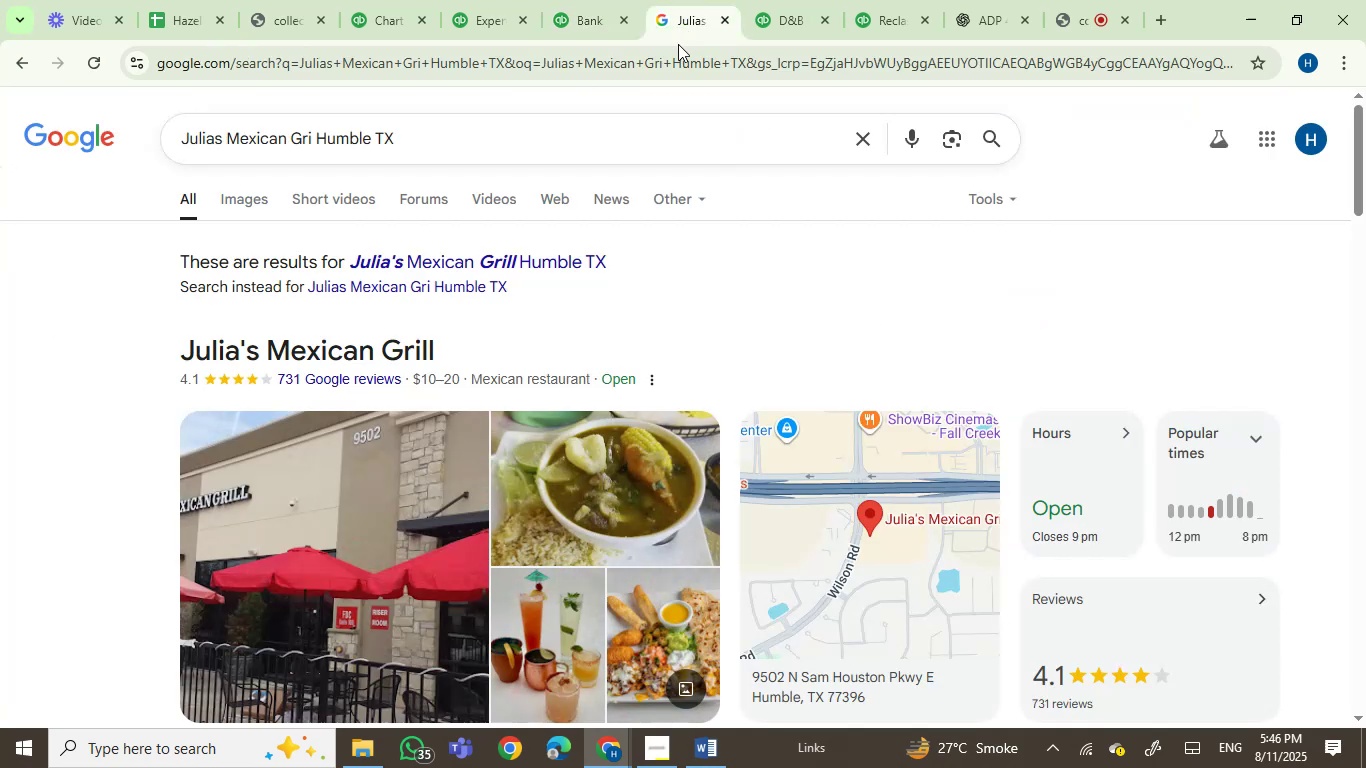 
key(Control+V)
 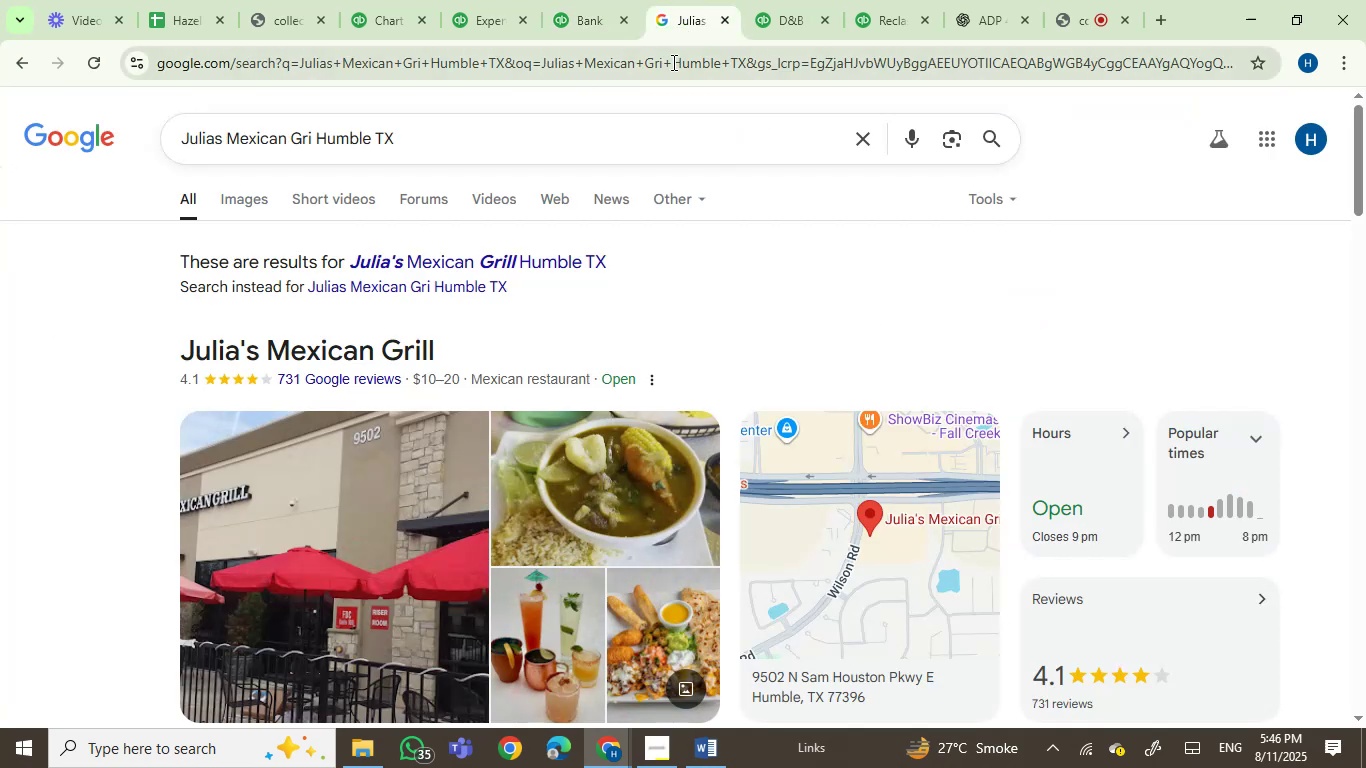 
left_click([672, 62])
 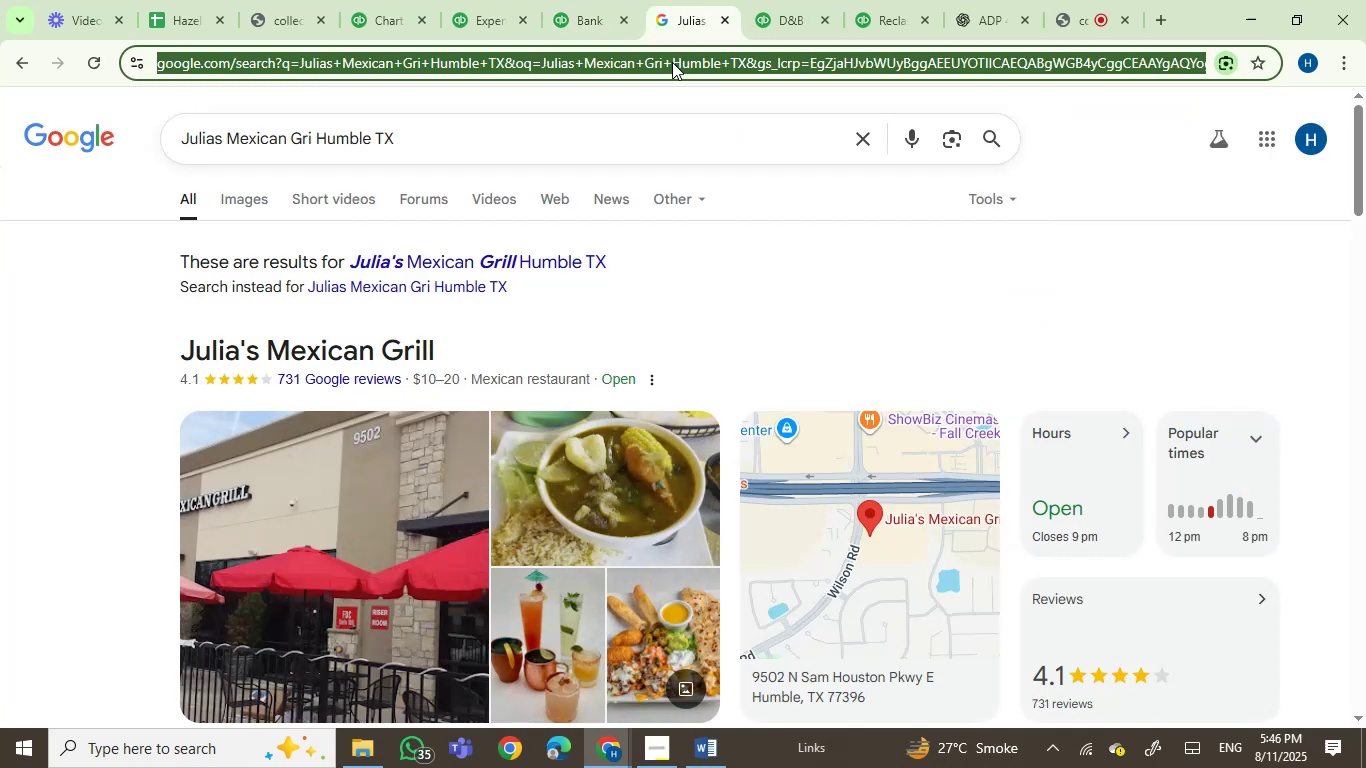 
key(Control+V)
 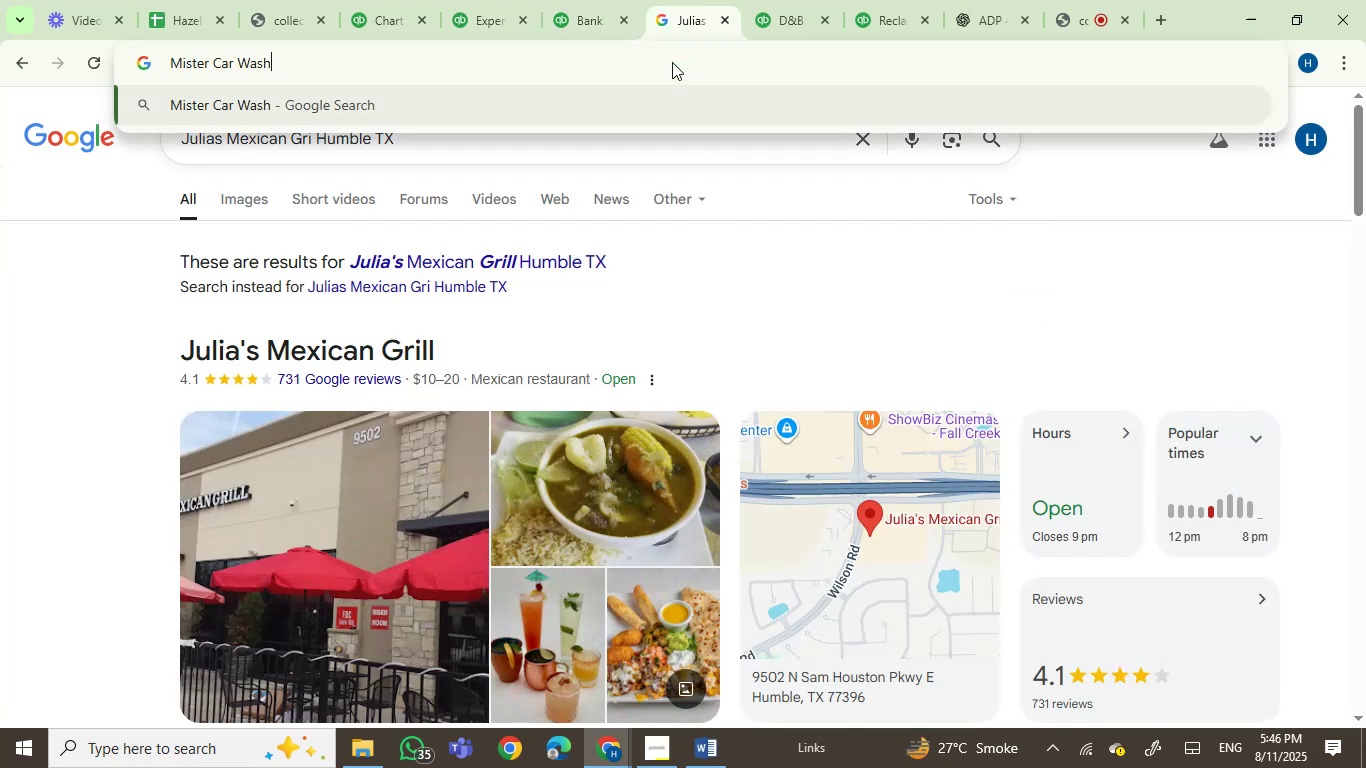 
key(Enter)
 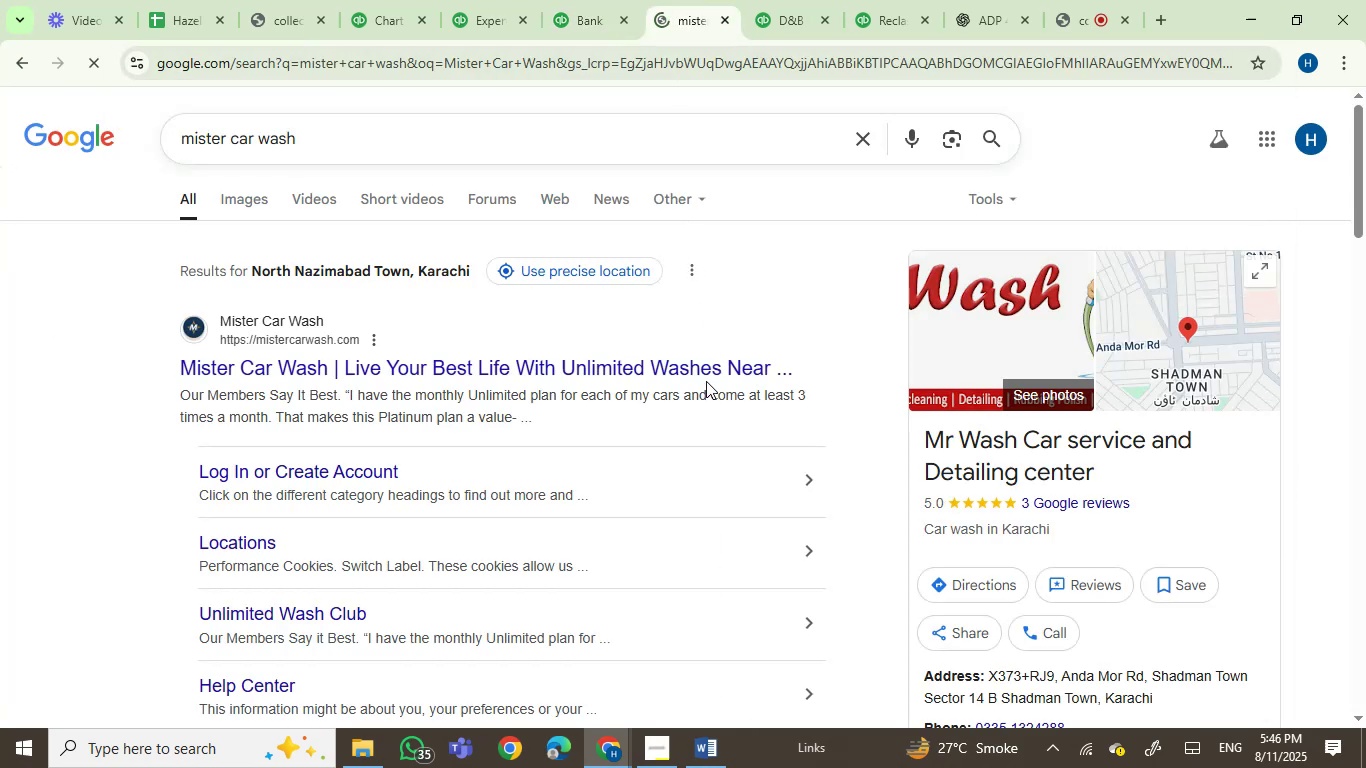 
wait(6.61)
 